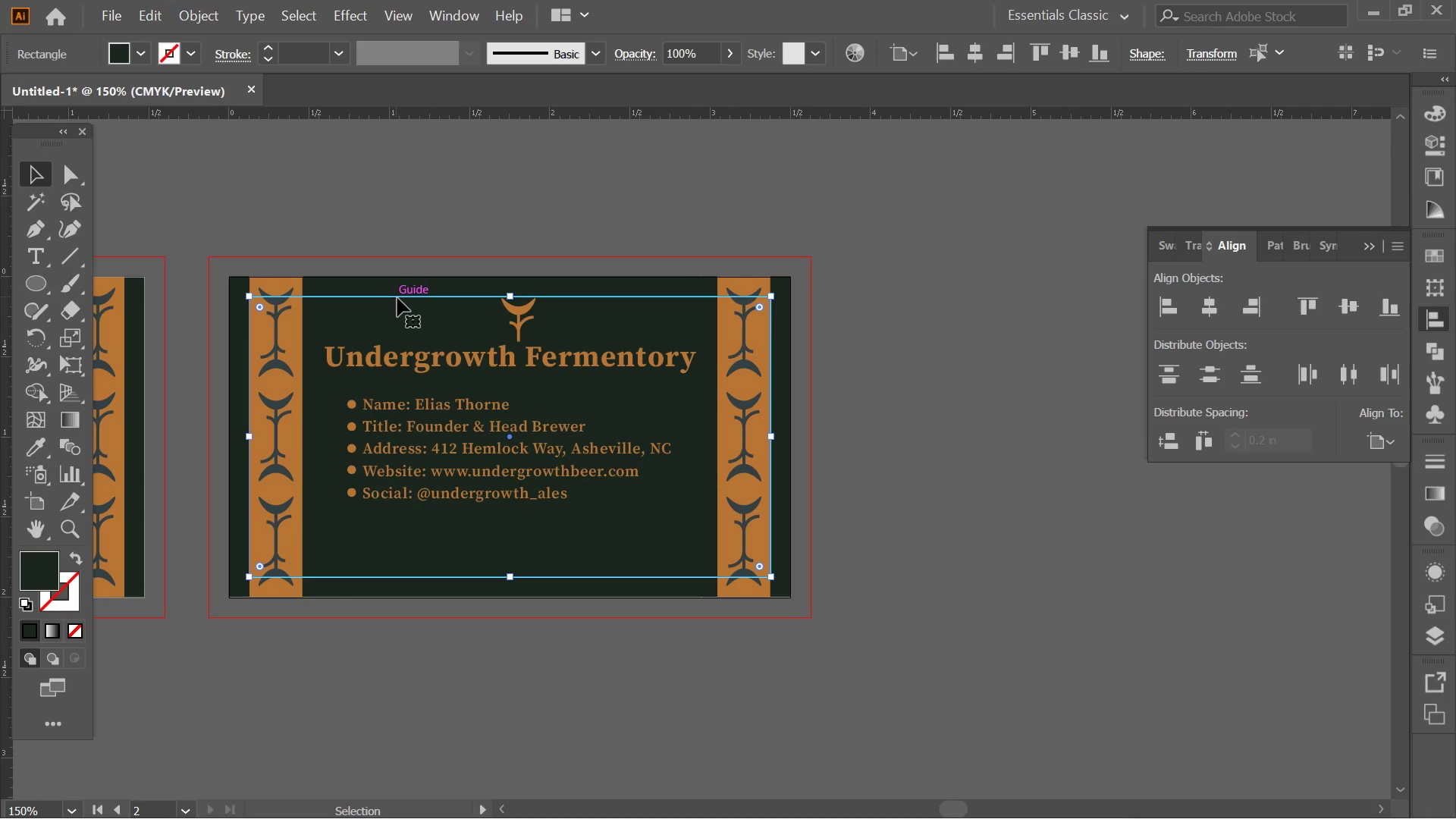 
hold_key(key=ShiftLeft, duration=0.86)
left_click([453, 449])
 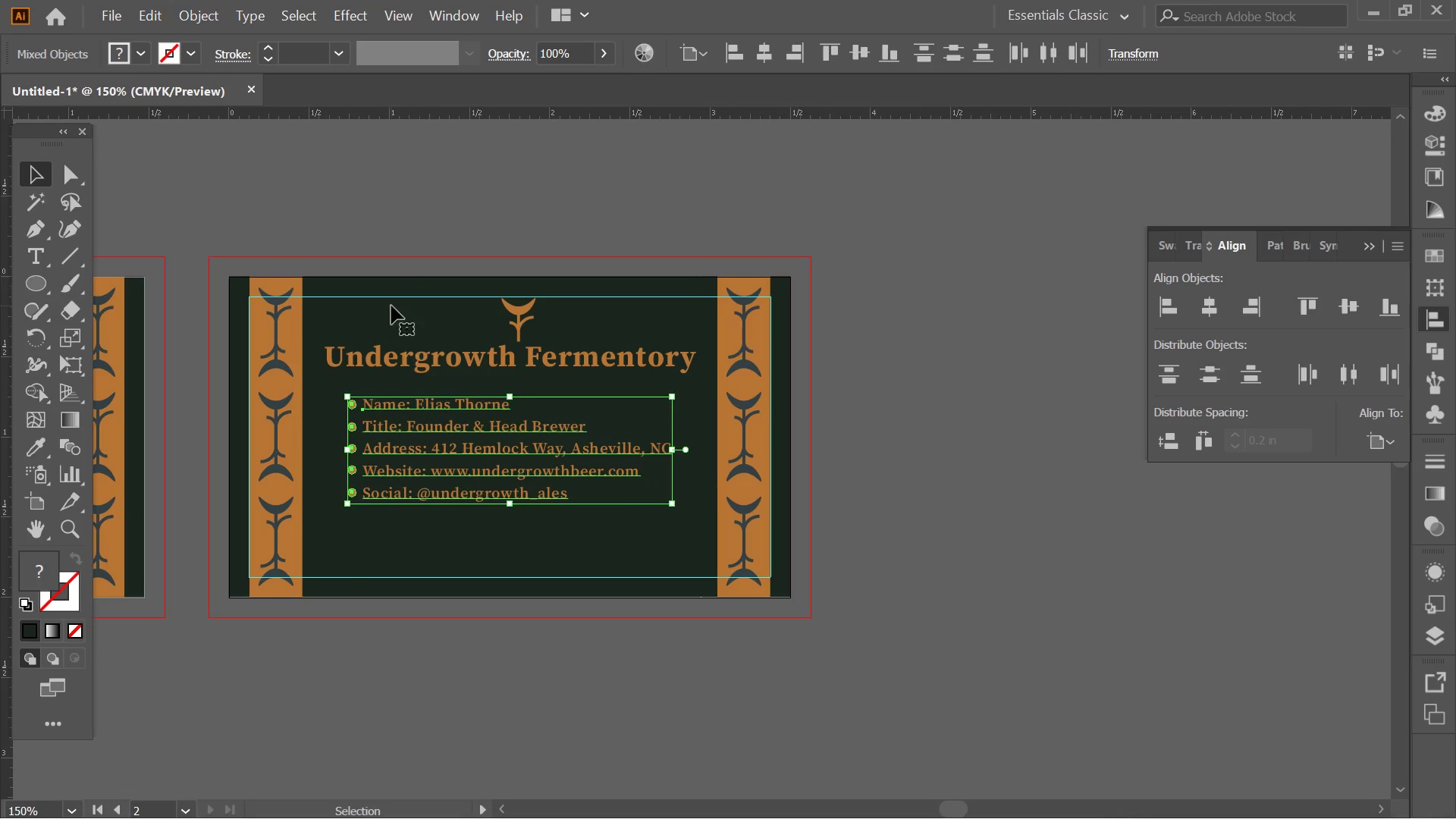 
hold_key(key=ControlLeft, duration=0.83)
left_click([390, 300])
 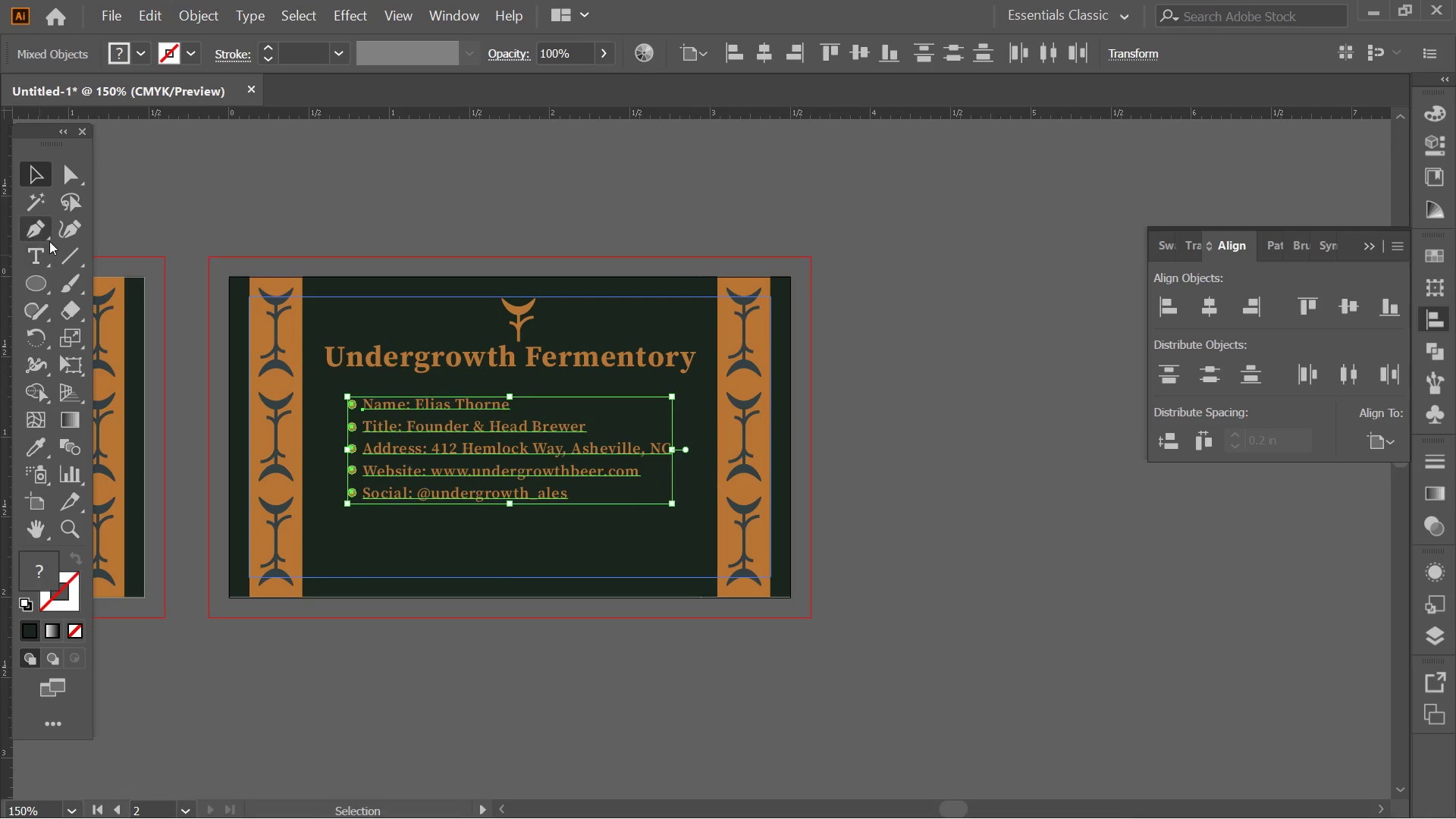 
left_click([58, 249])
 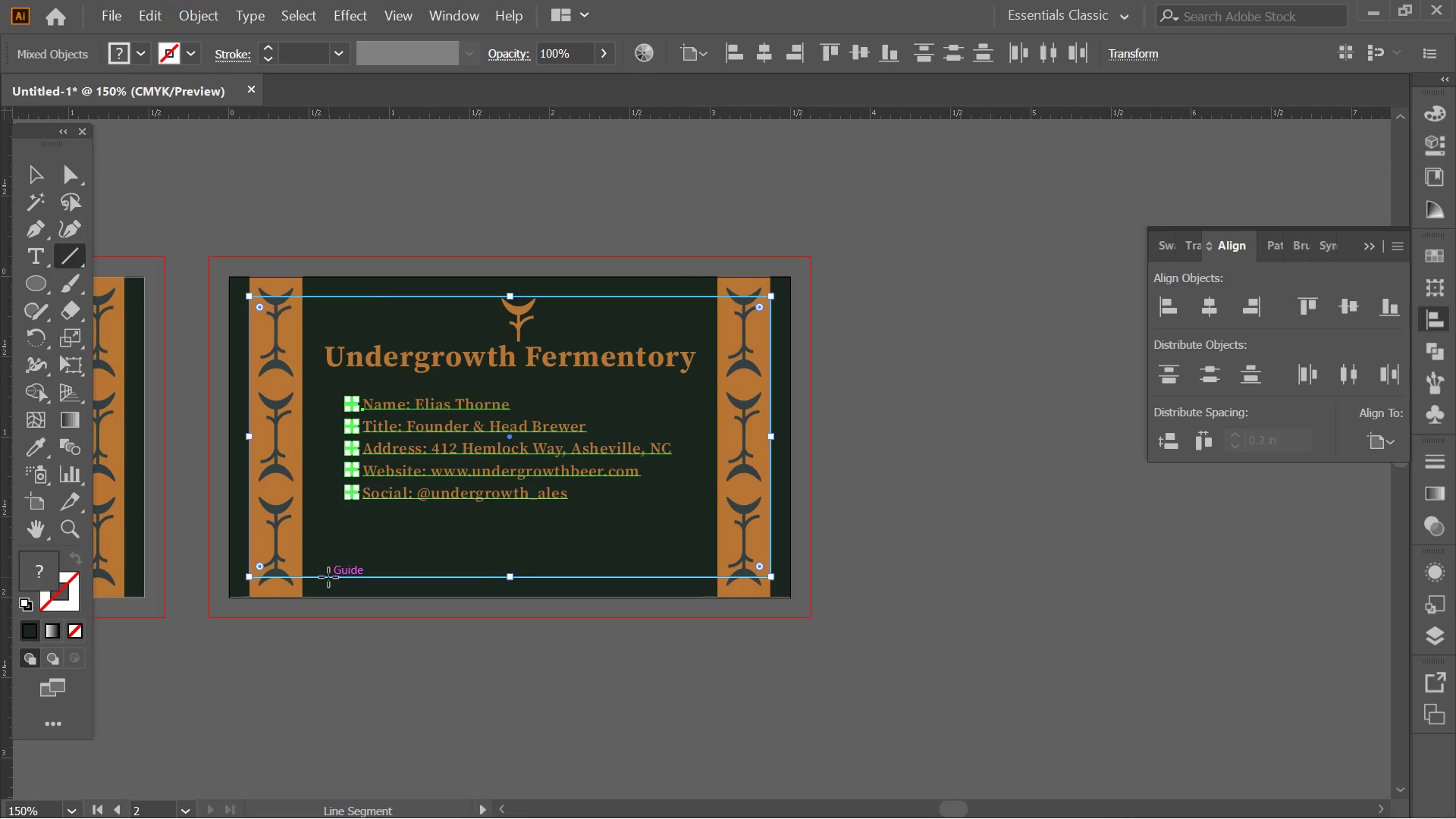 
left_click_drag(start_coordinate=[328, 577], to_coordinate=[328, 294])
 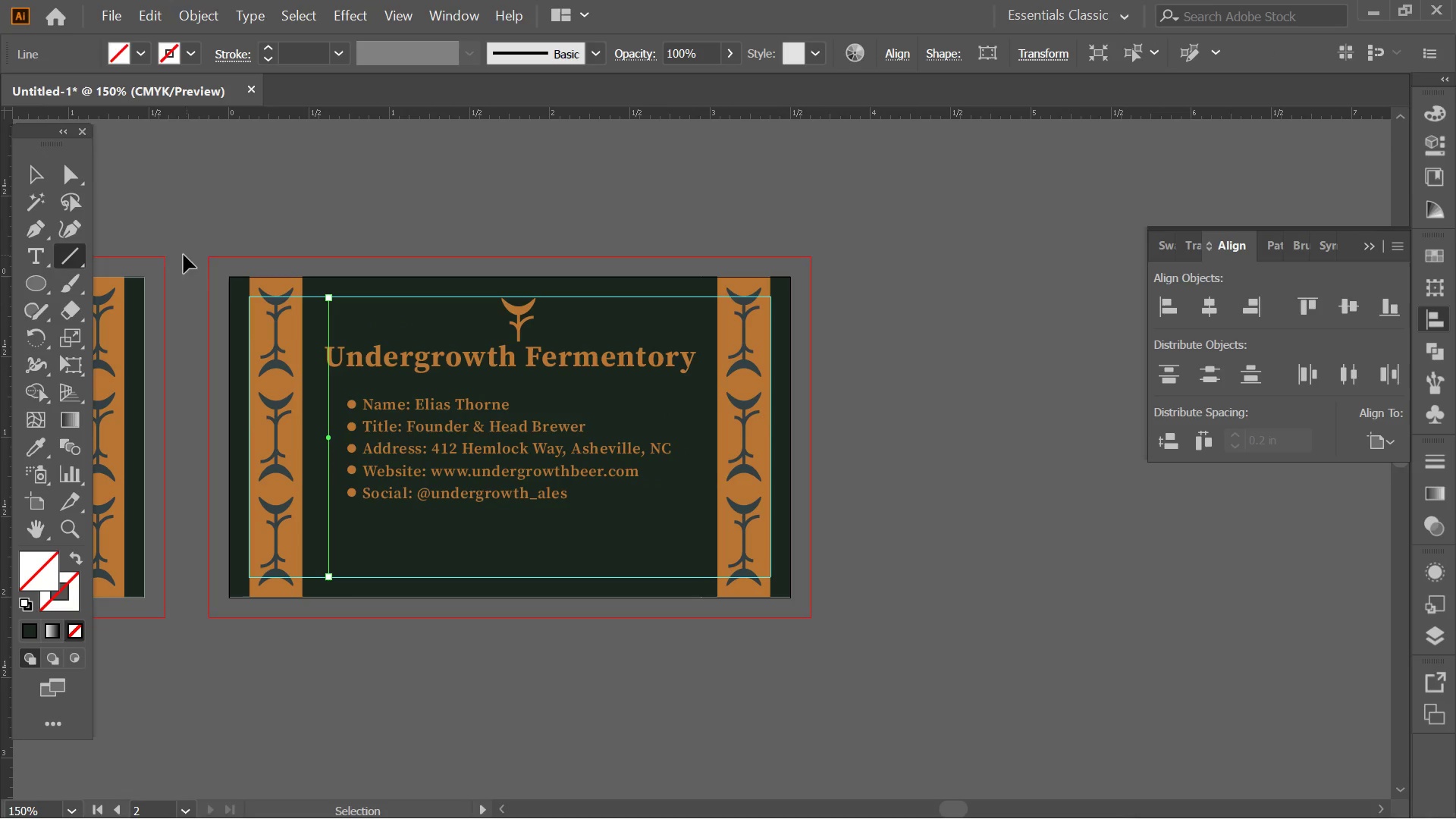 
hold_key(key=ShiftLeft, duration=2.14)
 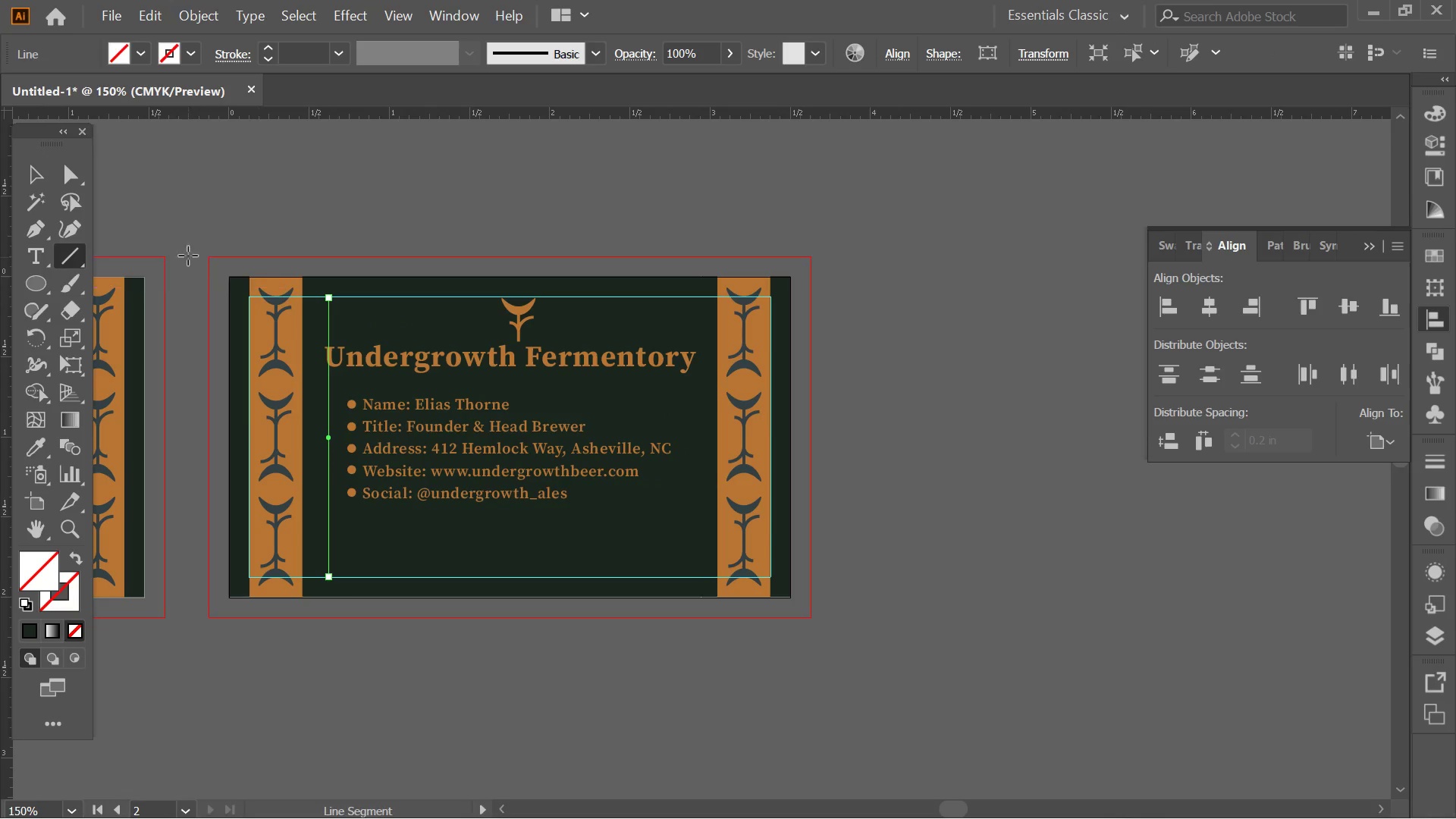 
hold_key(key=ControlLeft, duration=1.84)
left_click([46, 161])
 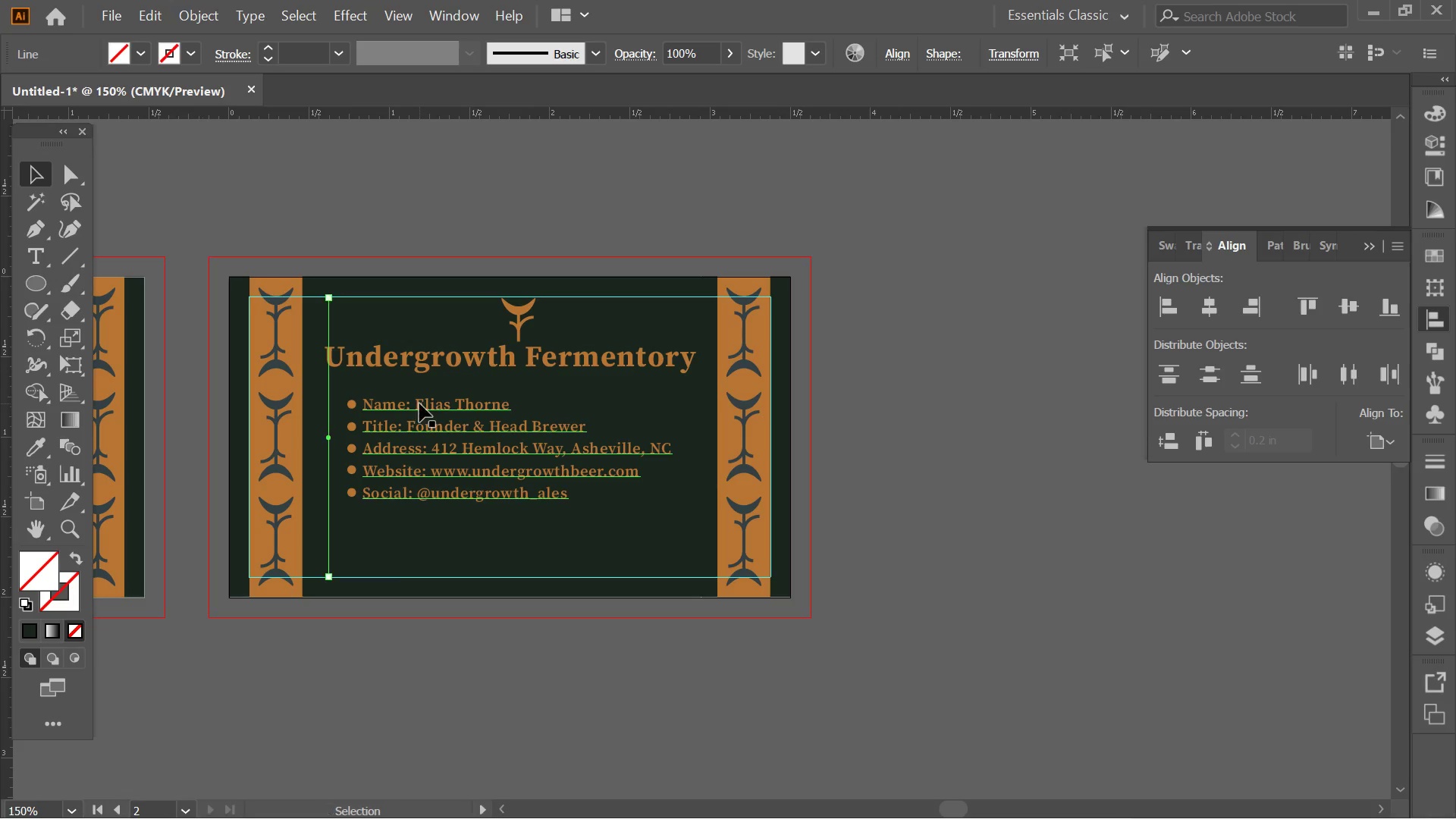 
hold_key(key=ShiftLeft, duration=0.95)
left_click([419, 403])
 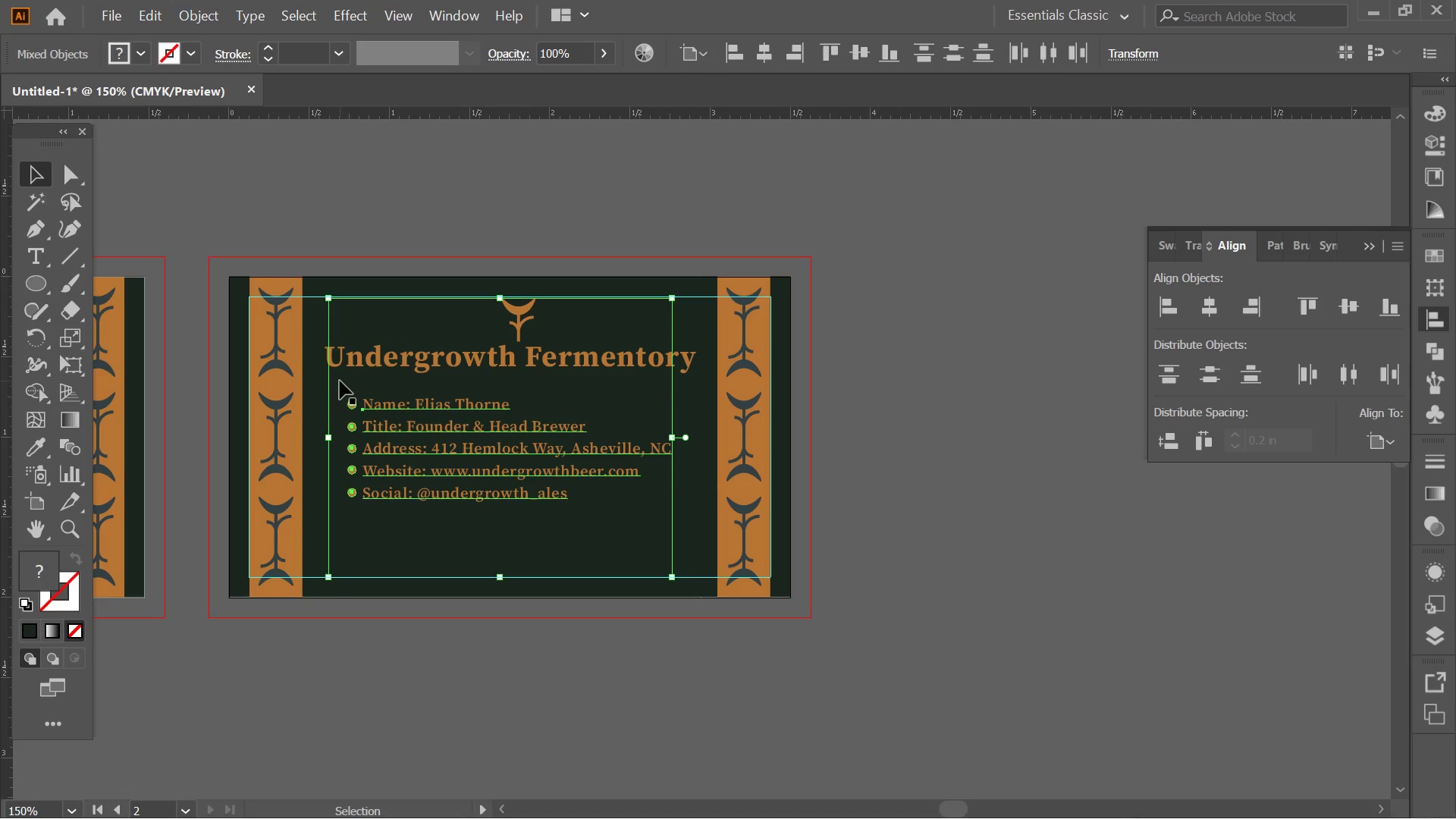 
left_click([328, 381])
 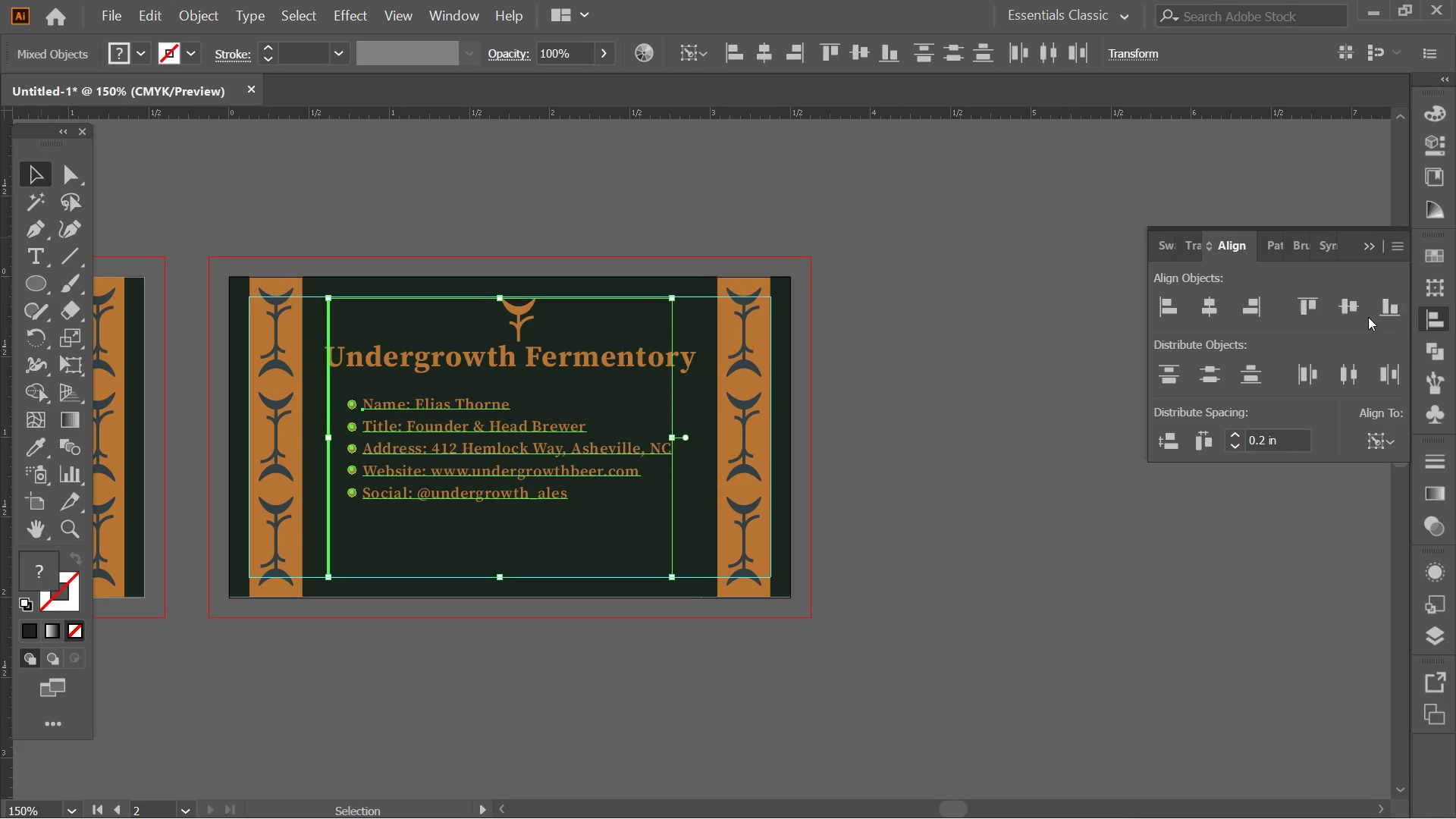 
left_click([1351, 310])
 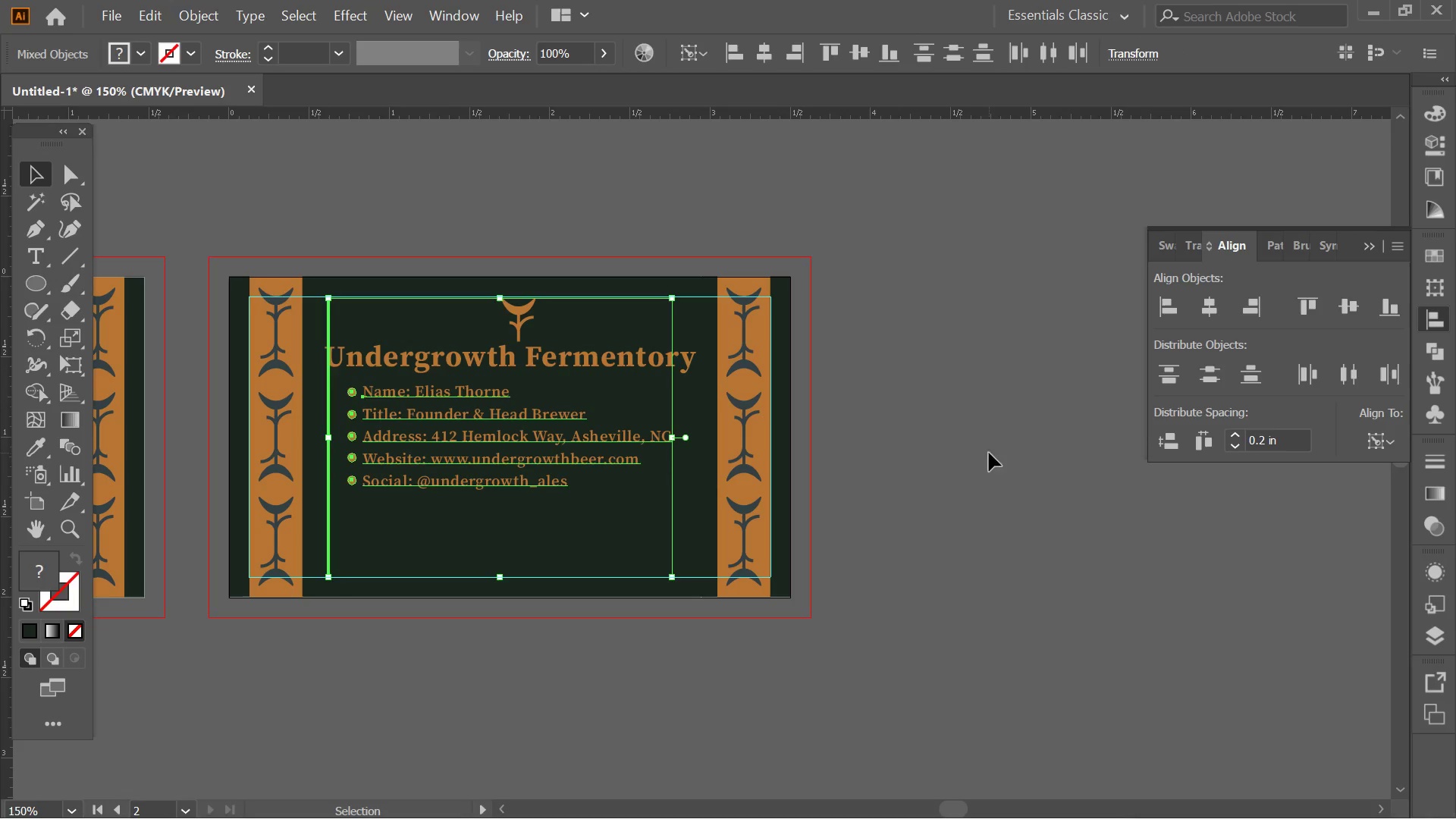 
left_click([989, 461])
 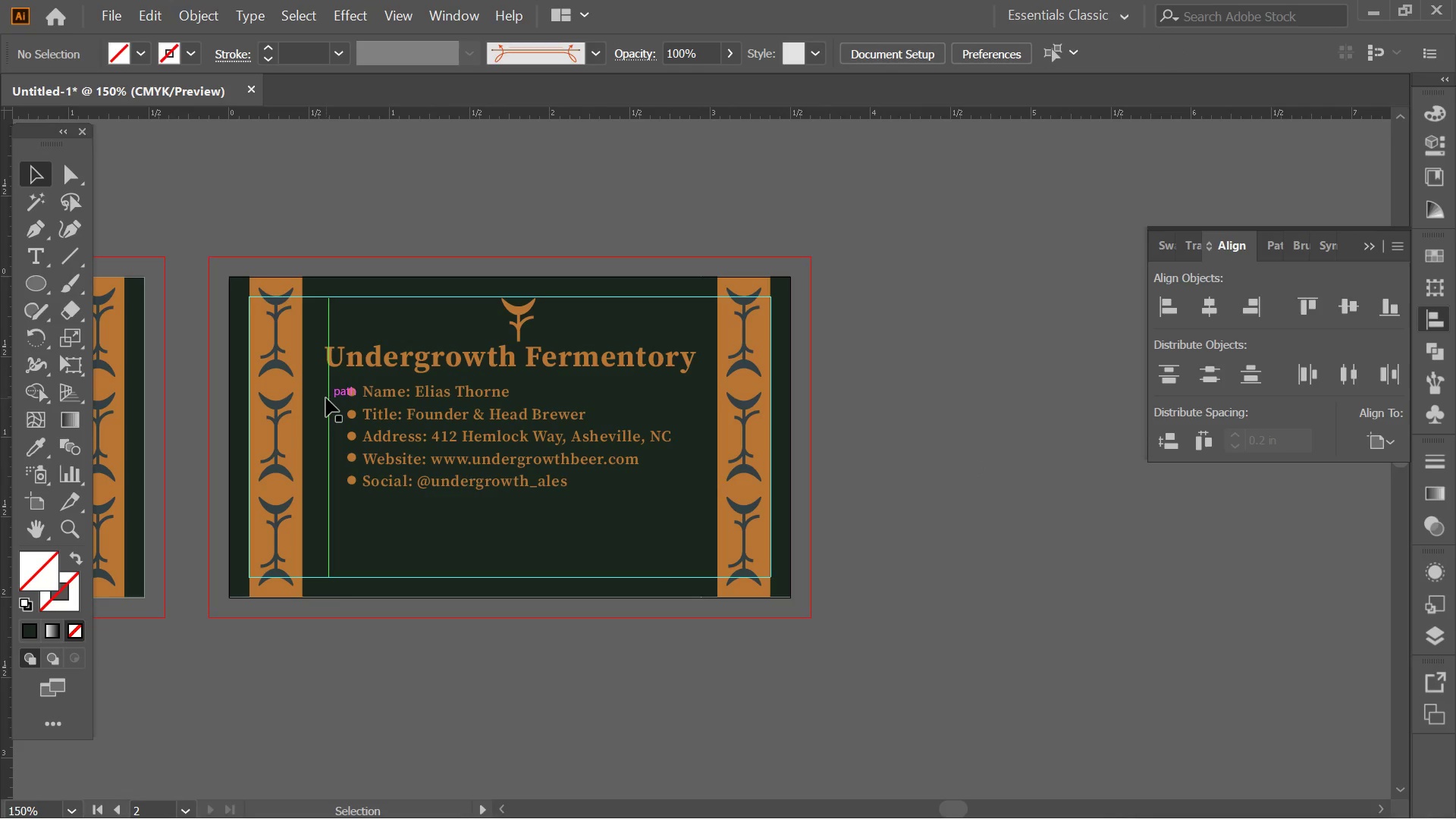 
left_click([328, 398])
 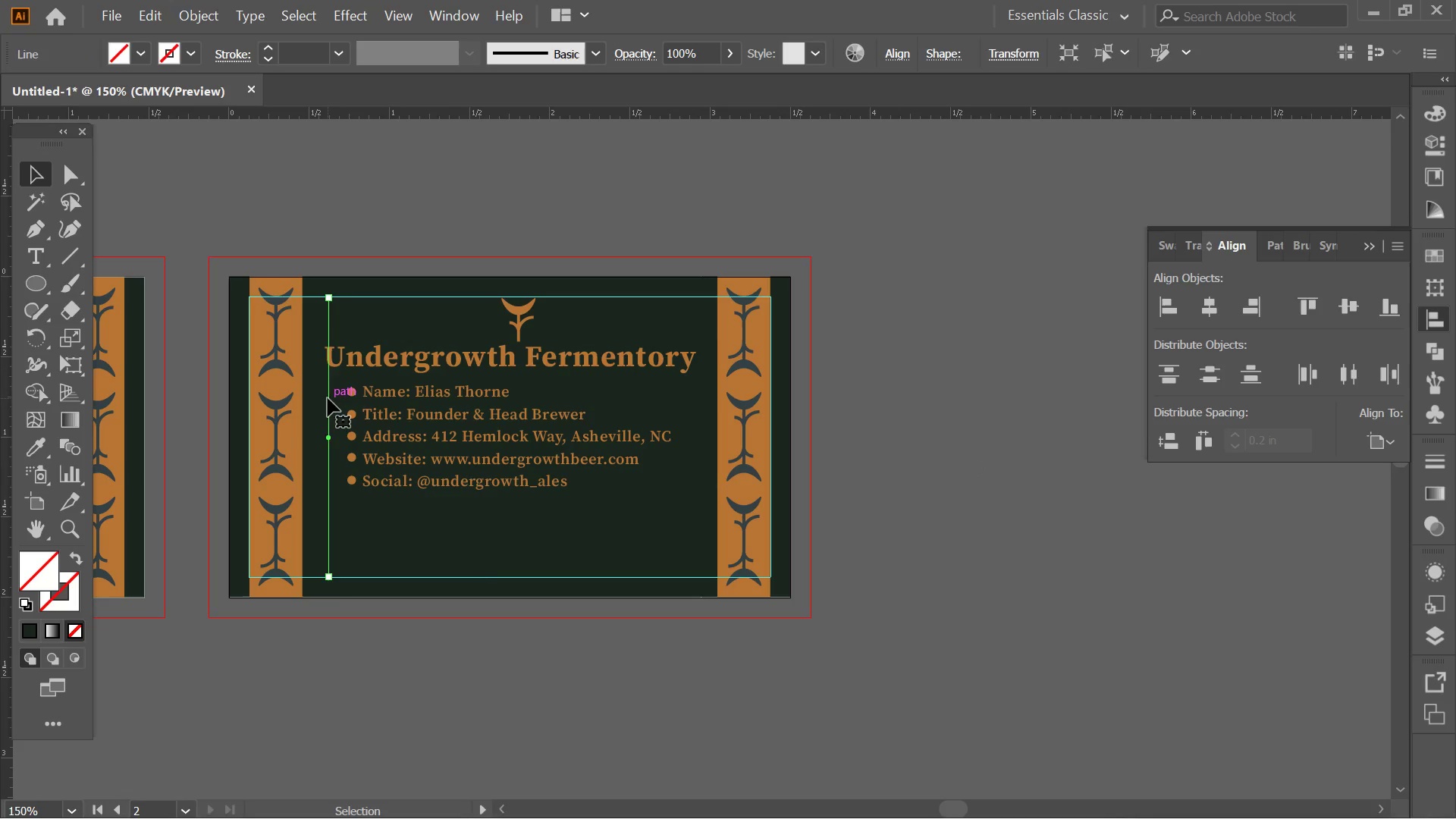 
key(Delete)
 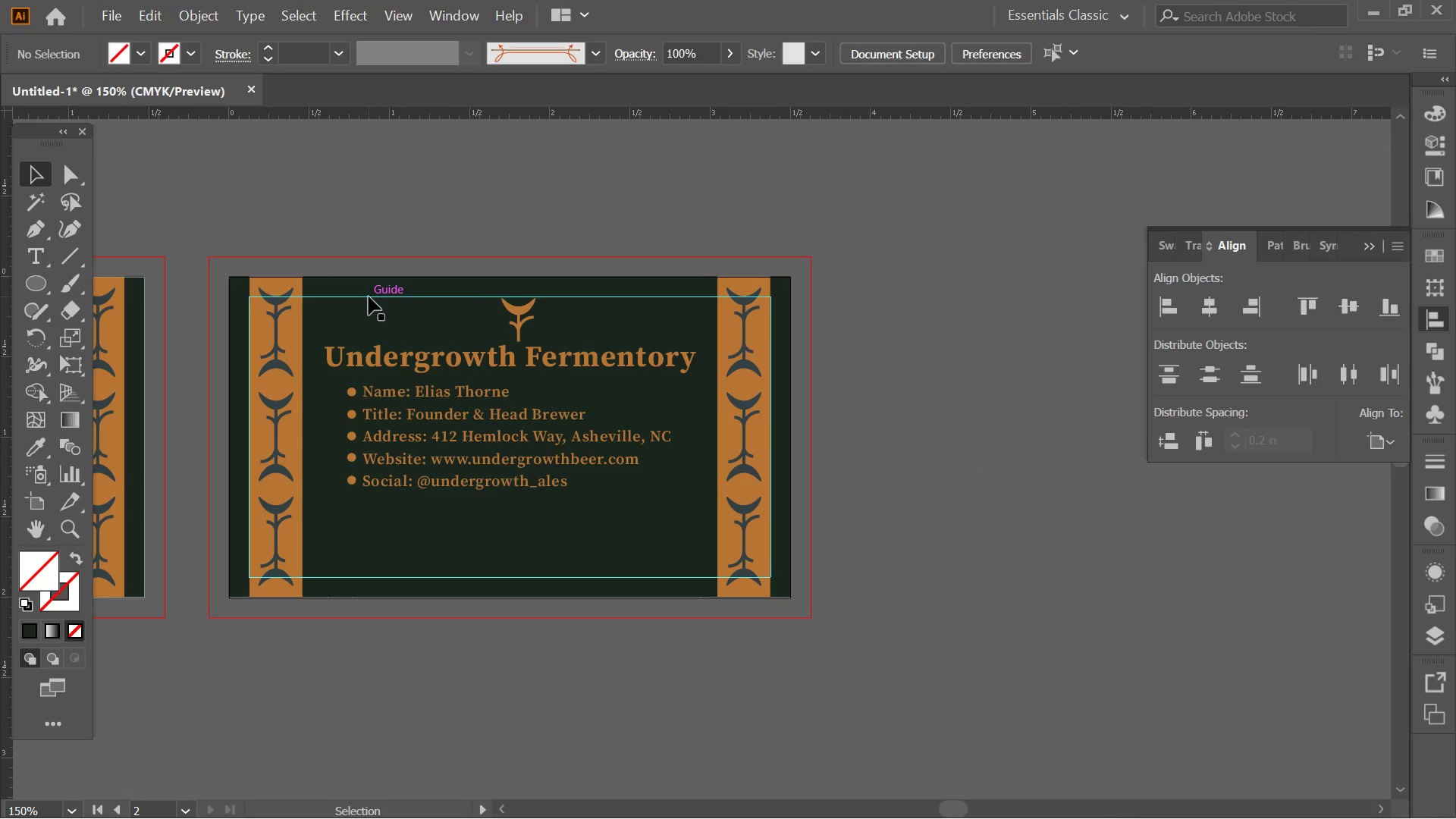 
left_click([369, 297])
 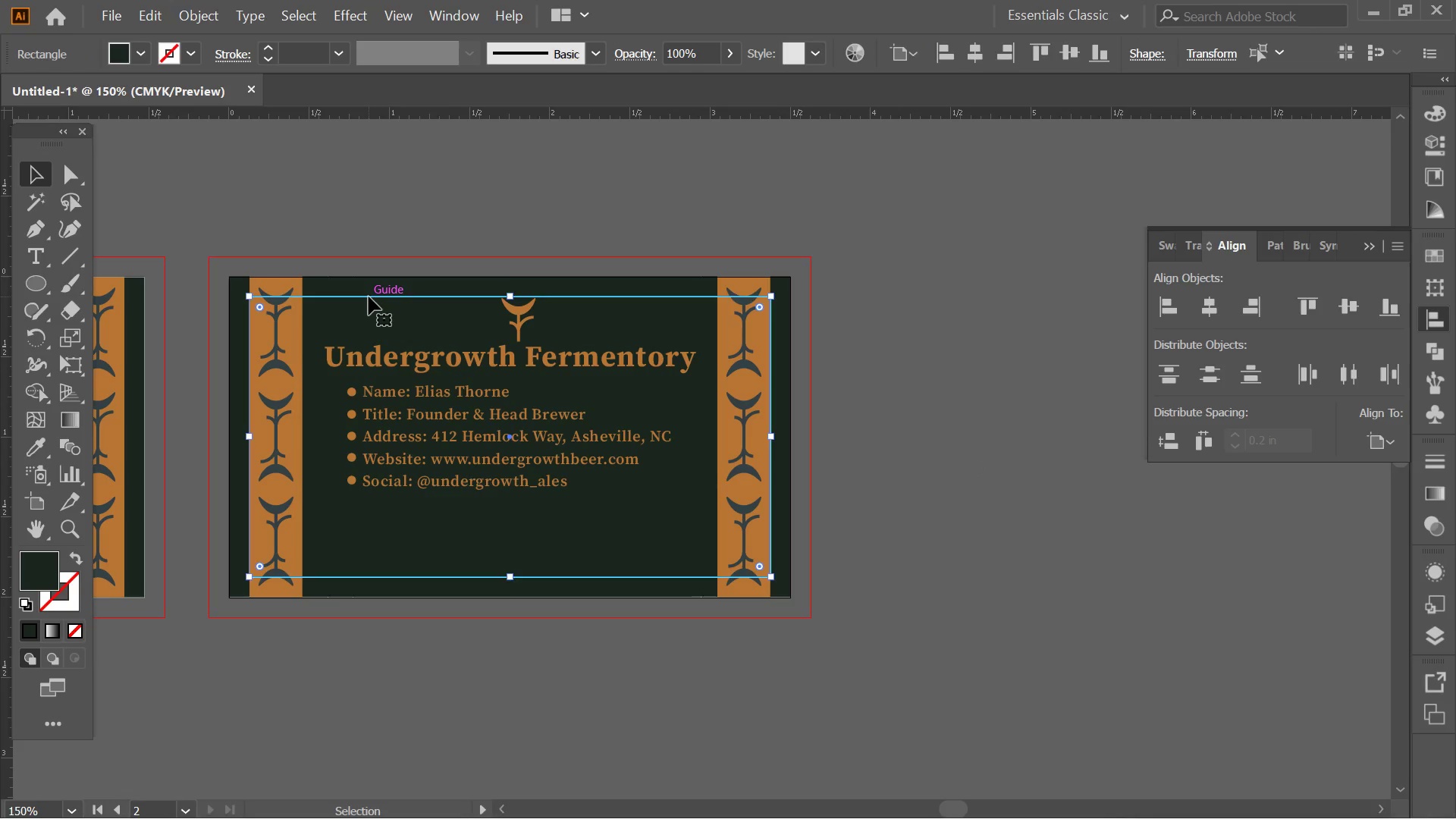 
key(Delete)
 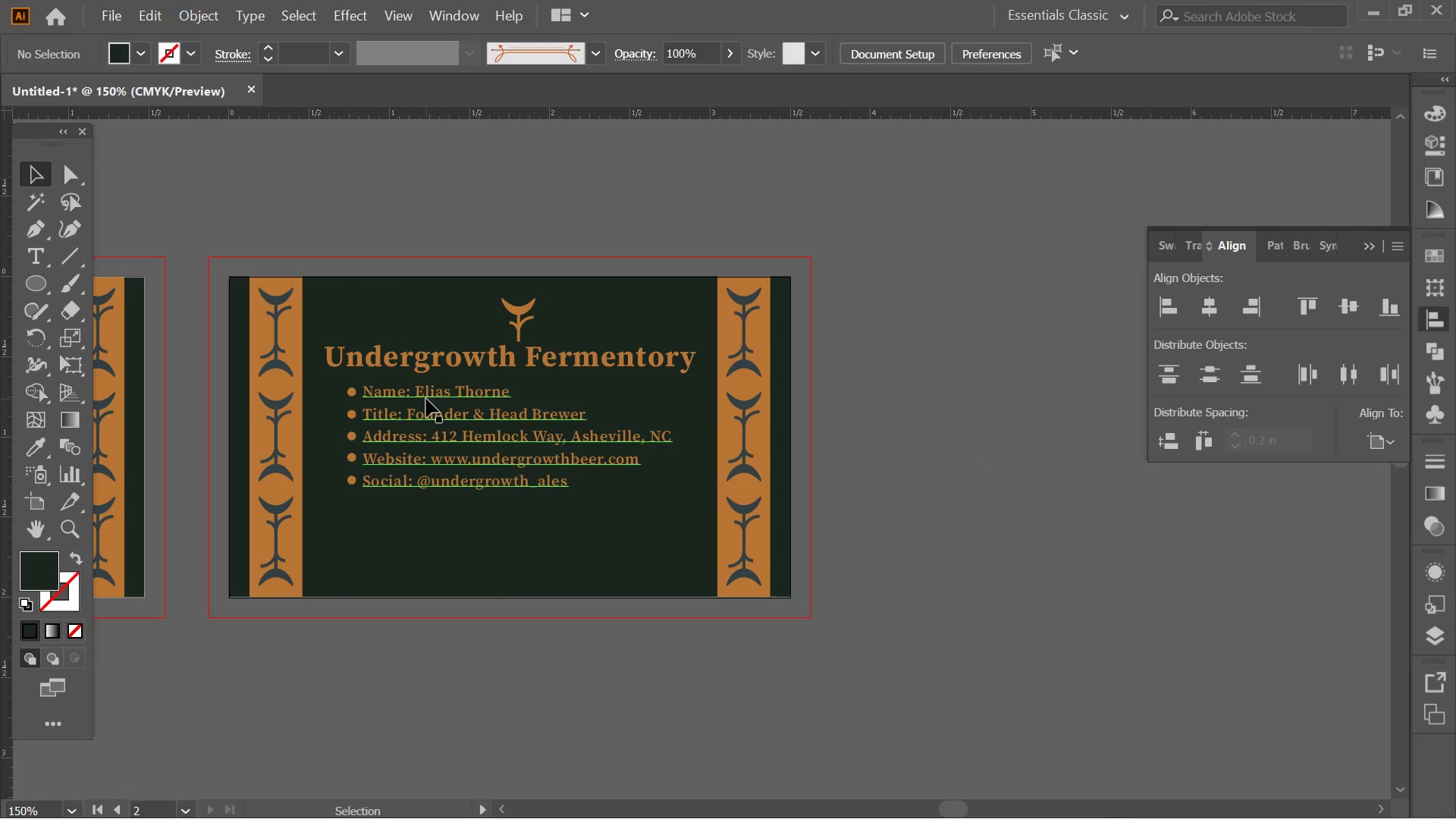 
left_click([426, 399])
 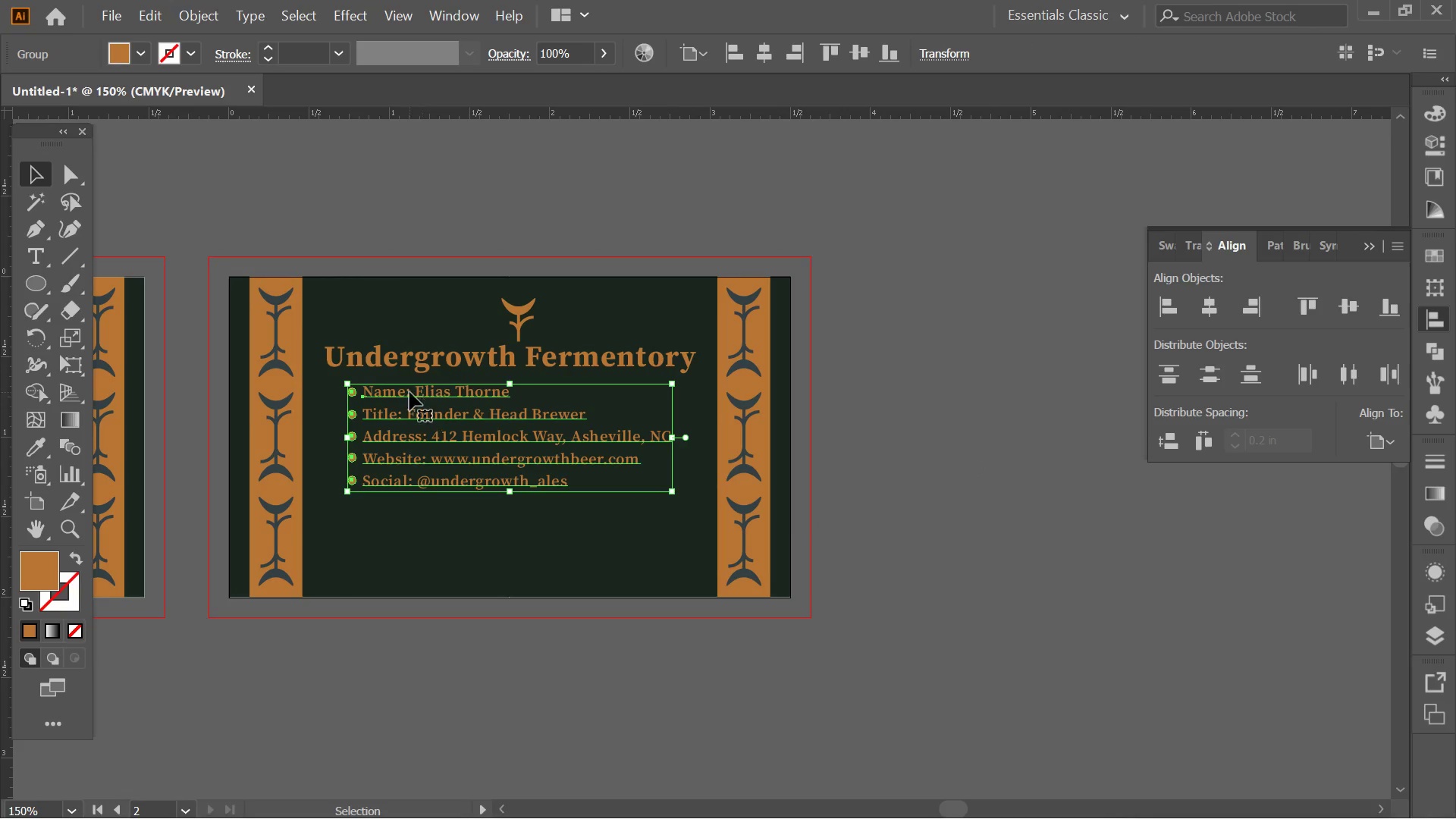 
left_click_drag(start_coordinate=[408, 392], to_coordinate=[405, 410])
 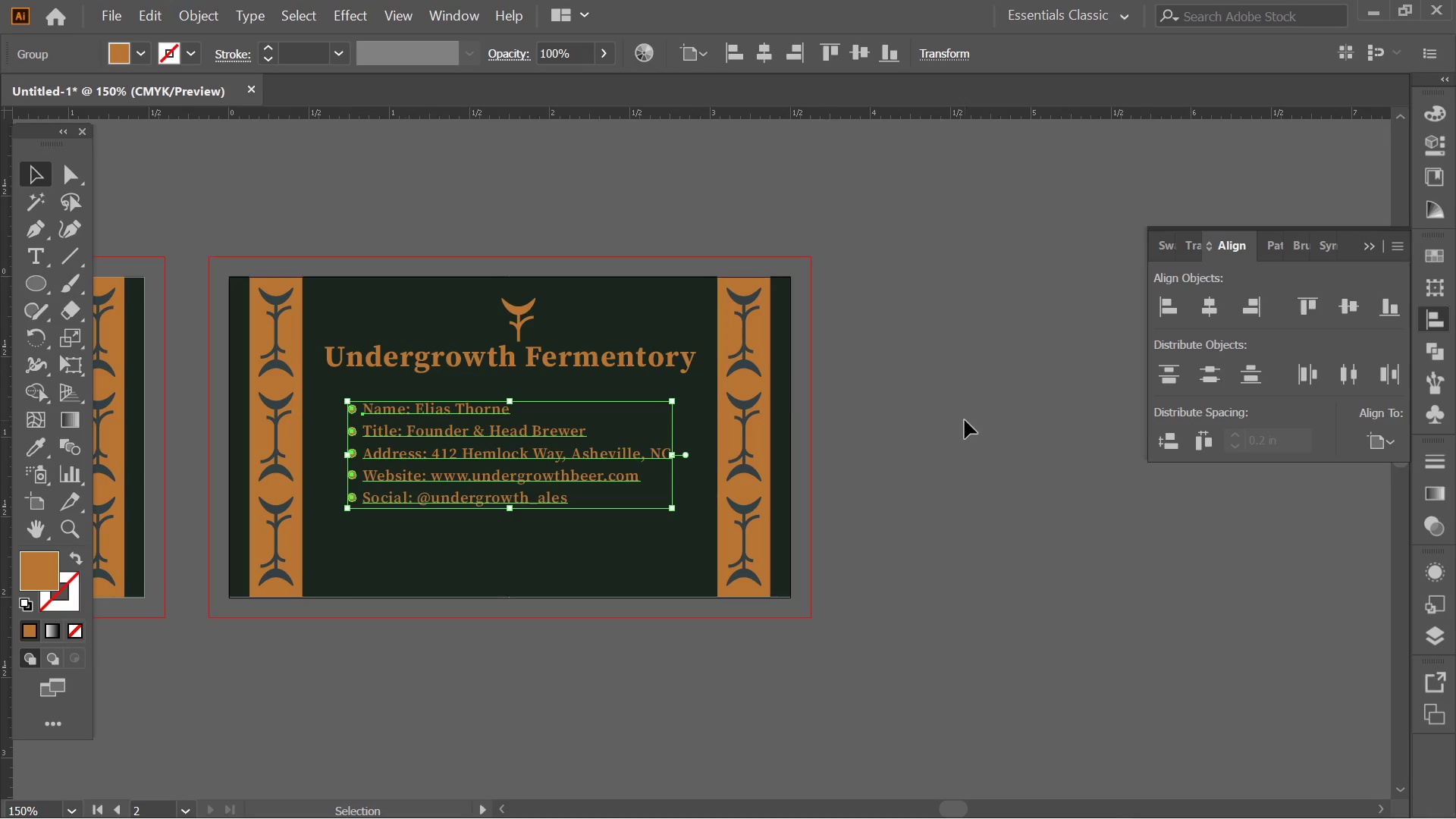 
hold_key(key=ShiftLeft, duration=1.78)
 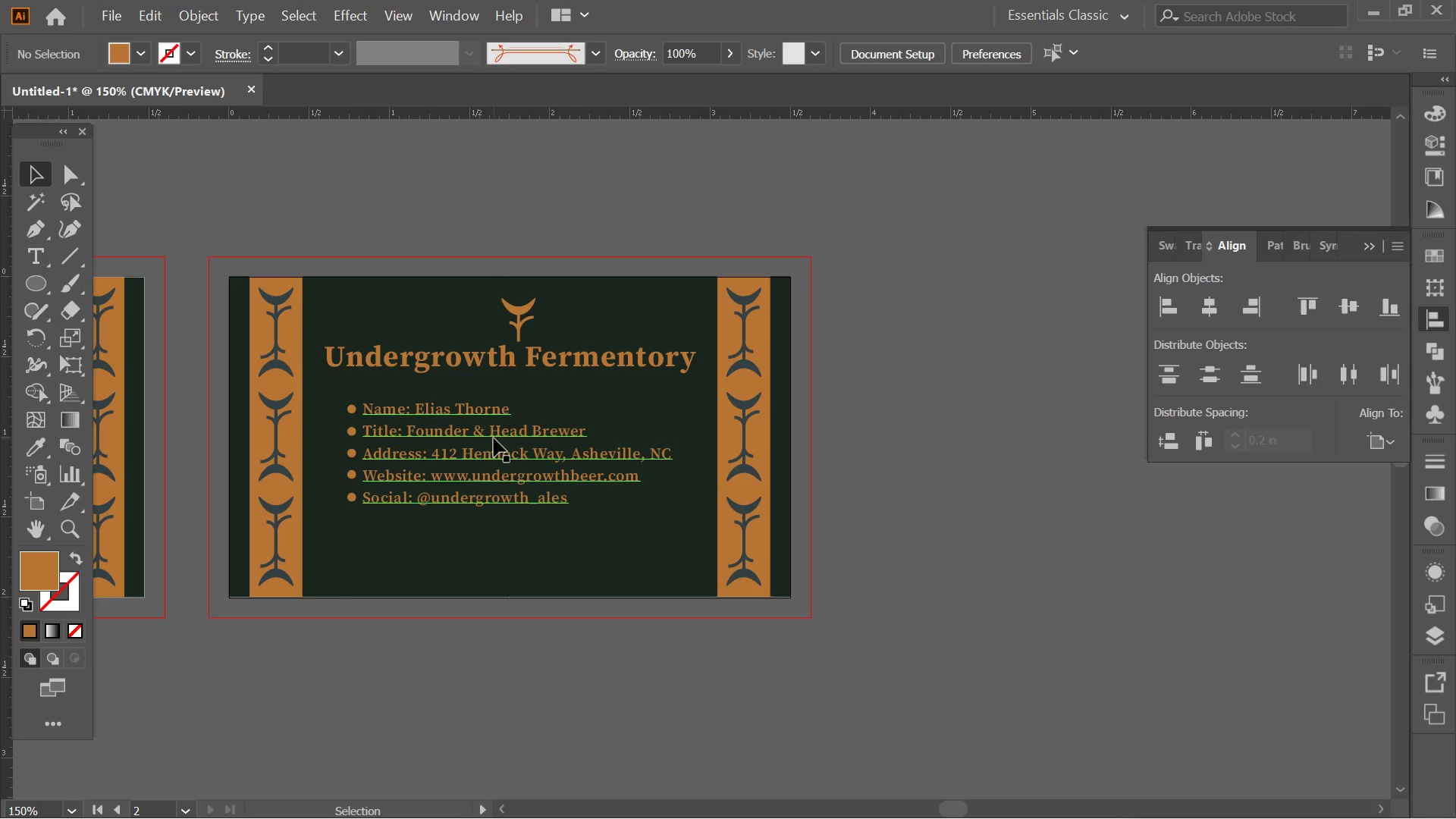 
left_click_drag(start_coordinate=[488, 449], to_coordinate=[484, 451])
 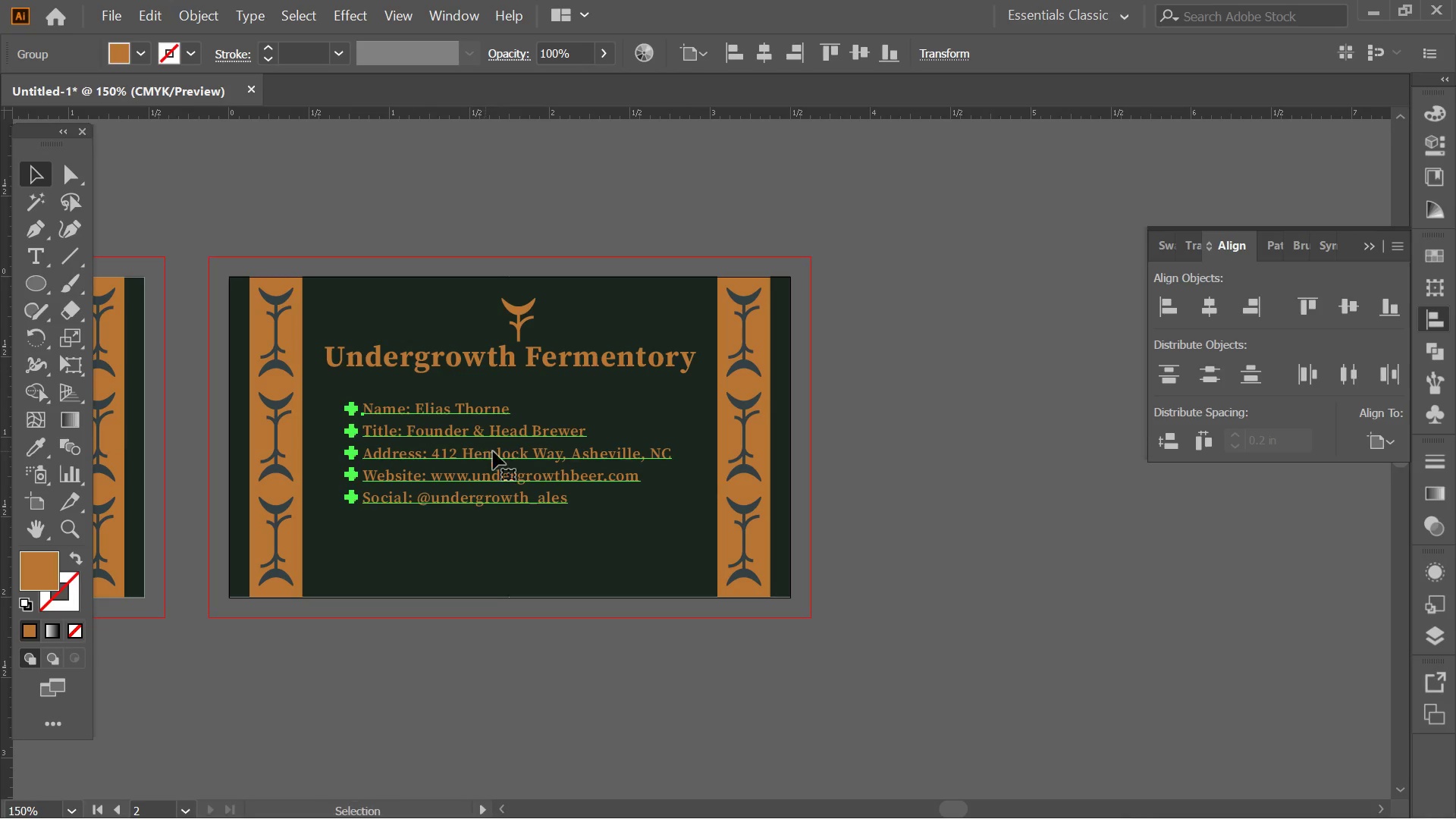 
hold_key(key=ShiftLeft, duration=3.39)
 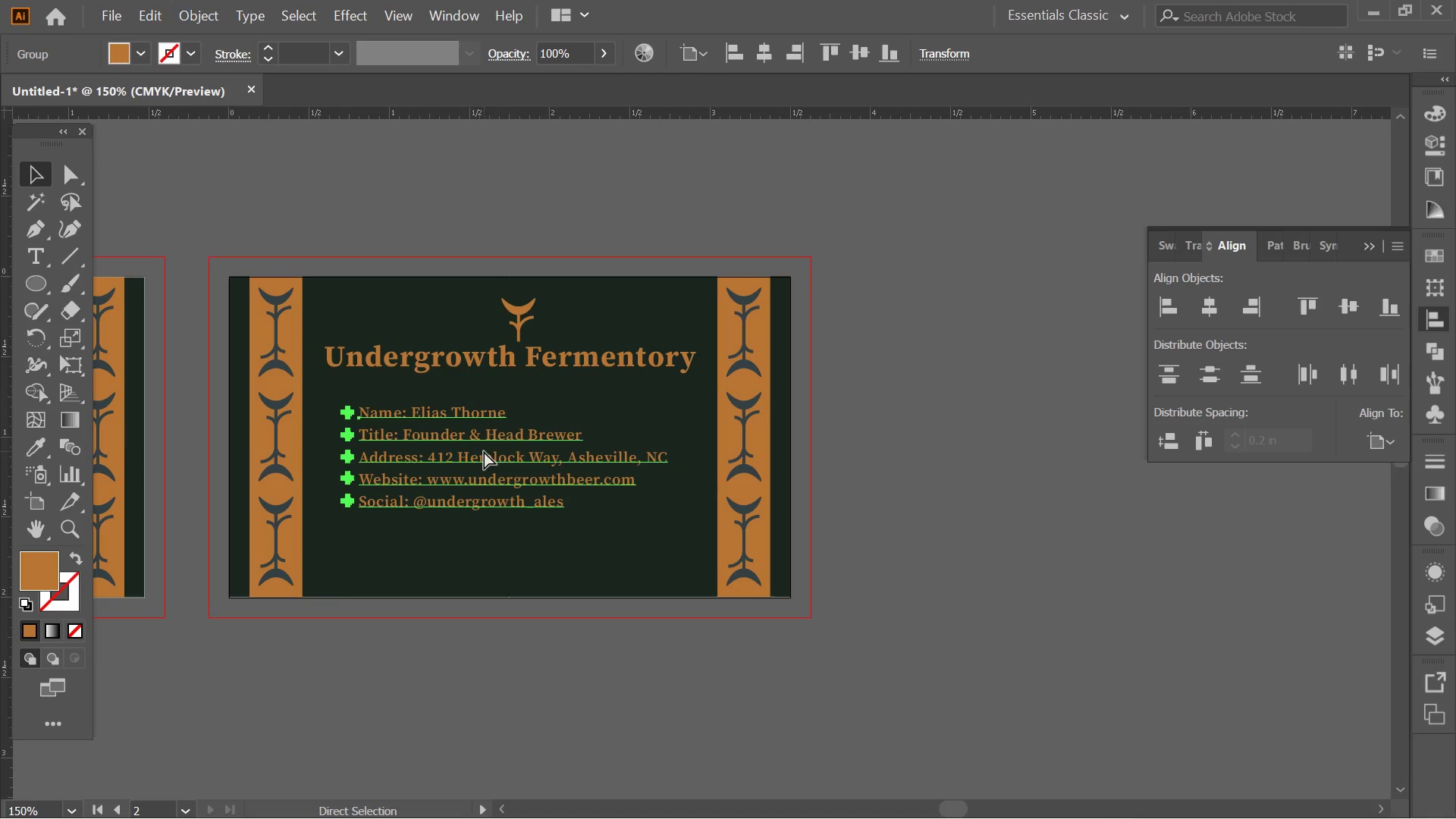 
key(Control+Z)
 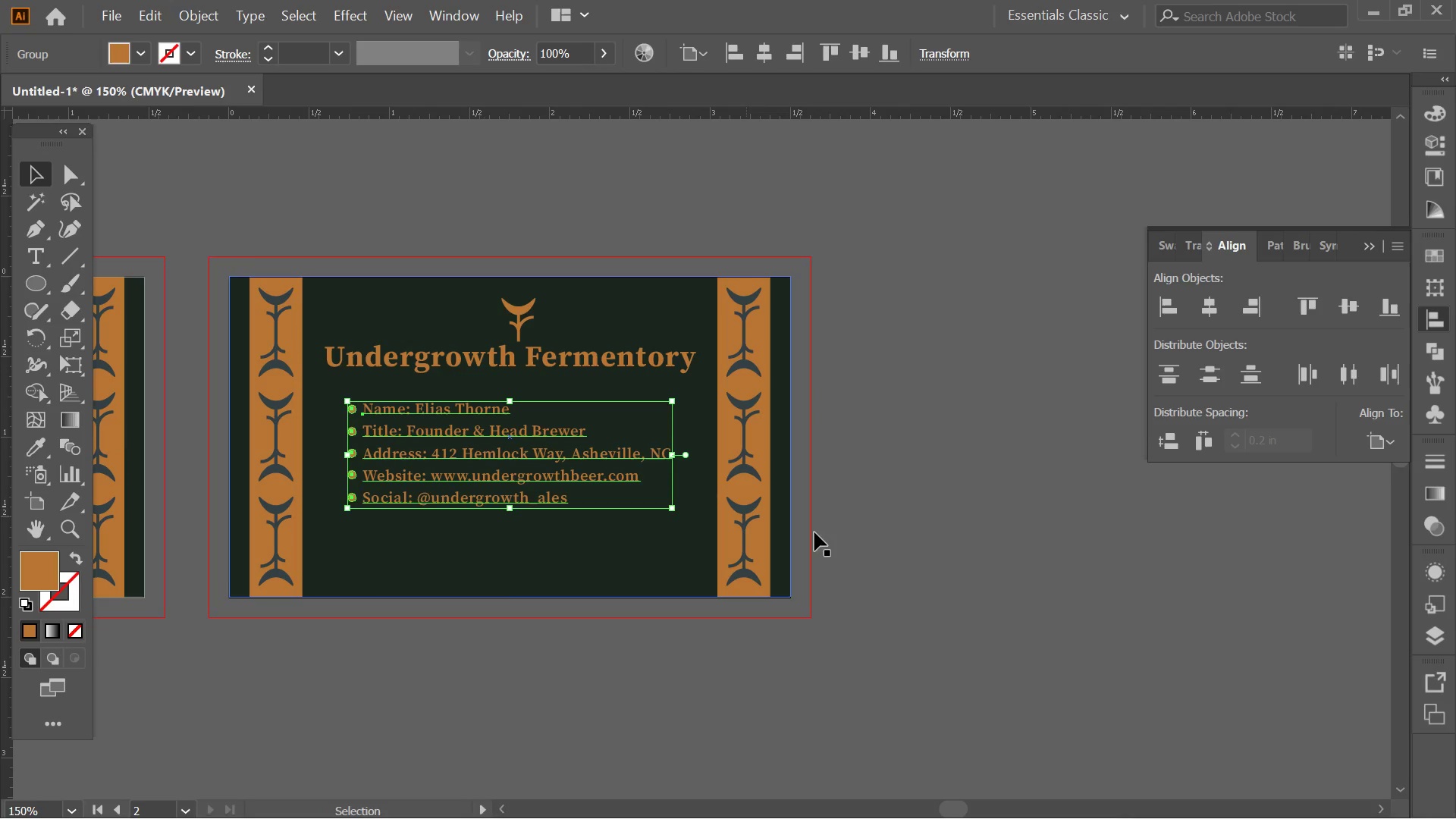 
left_click([990, 560])
 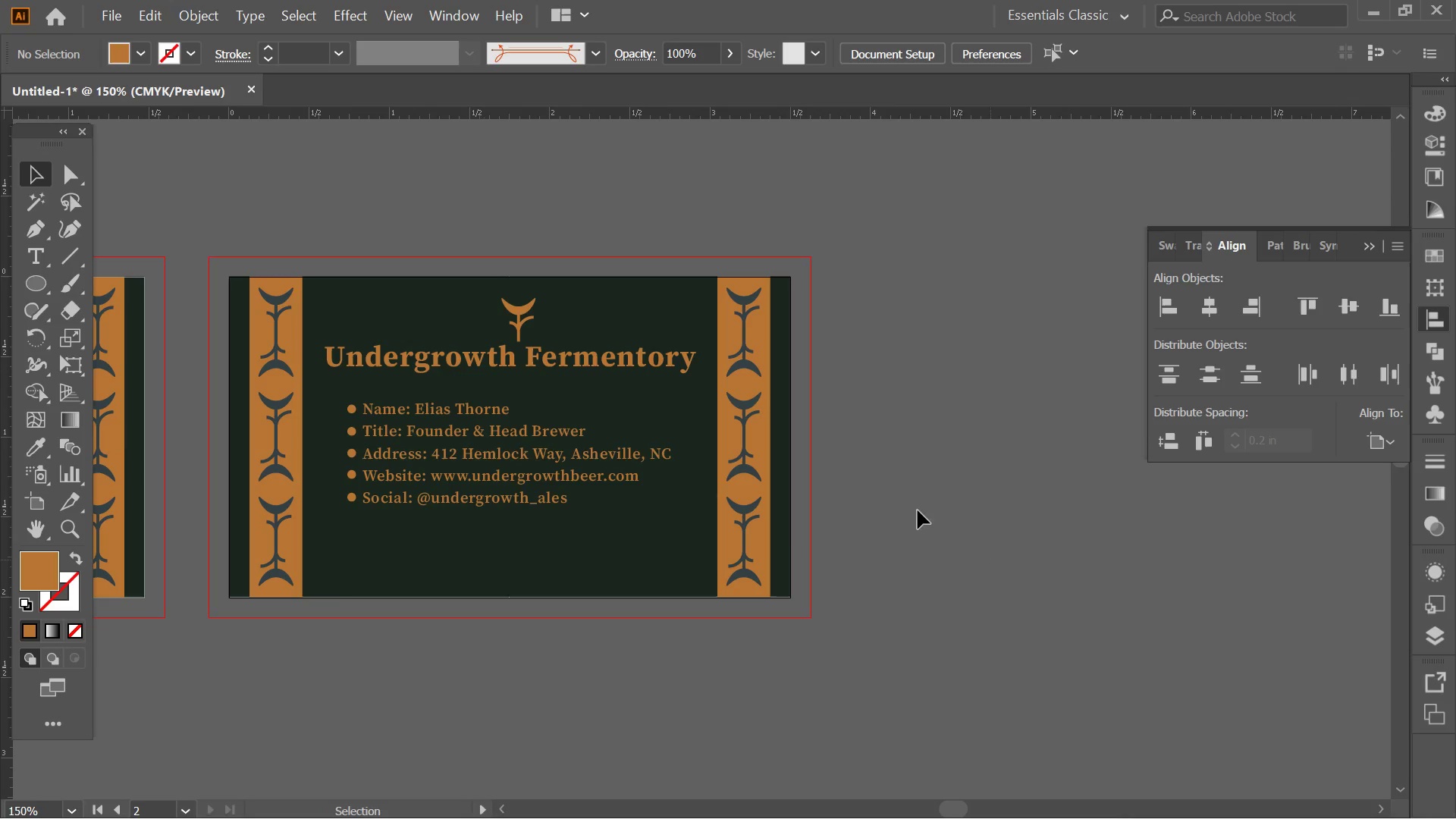 
key(Alt+AltLeft)
 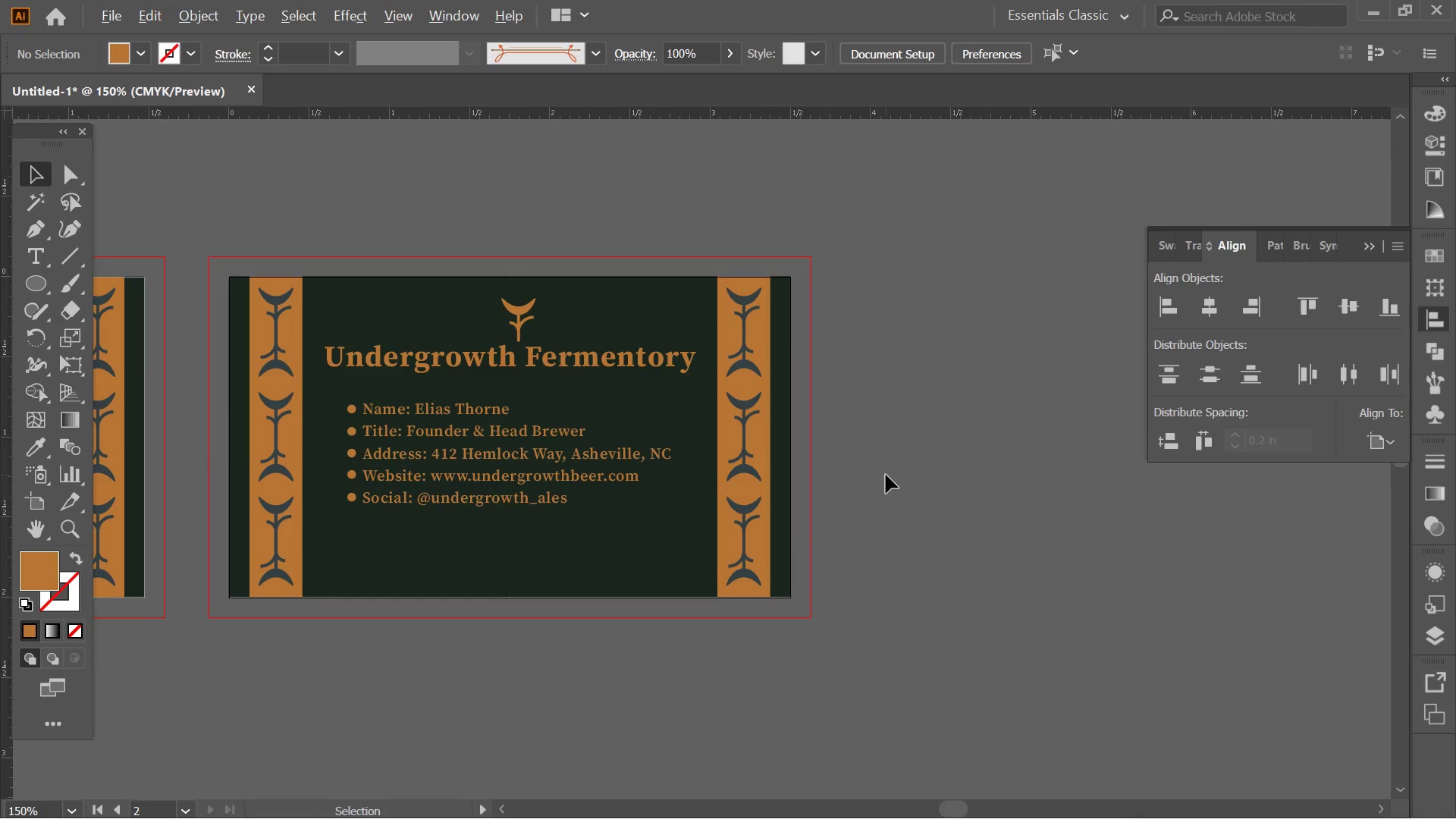 
hold_key(key=Space, duration=0.45)
 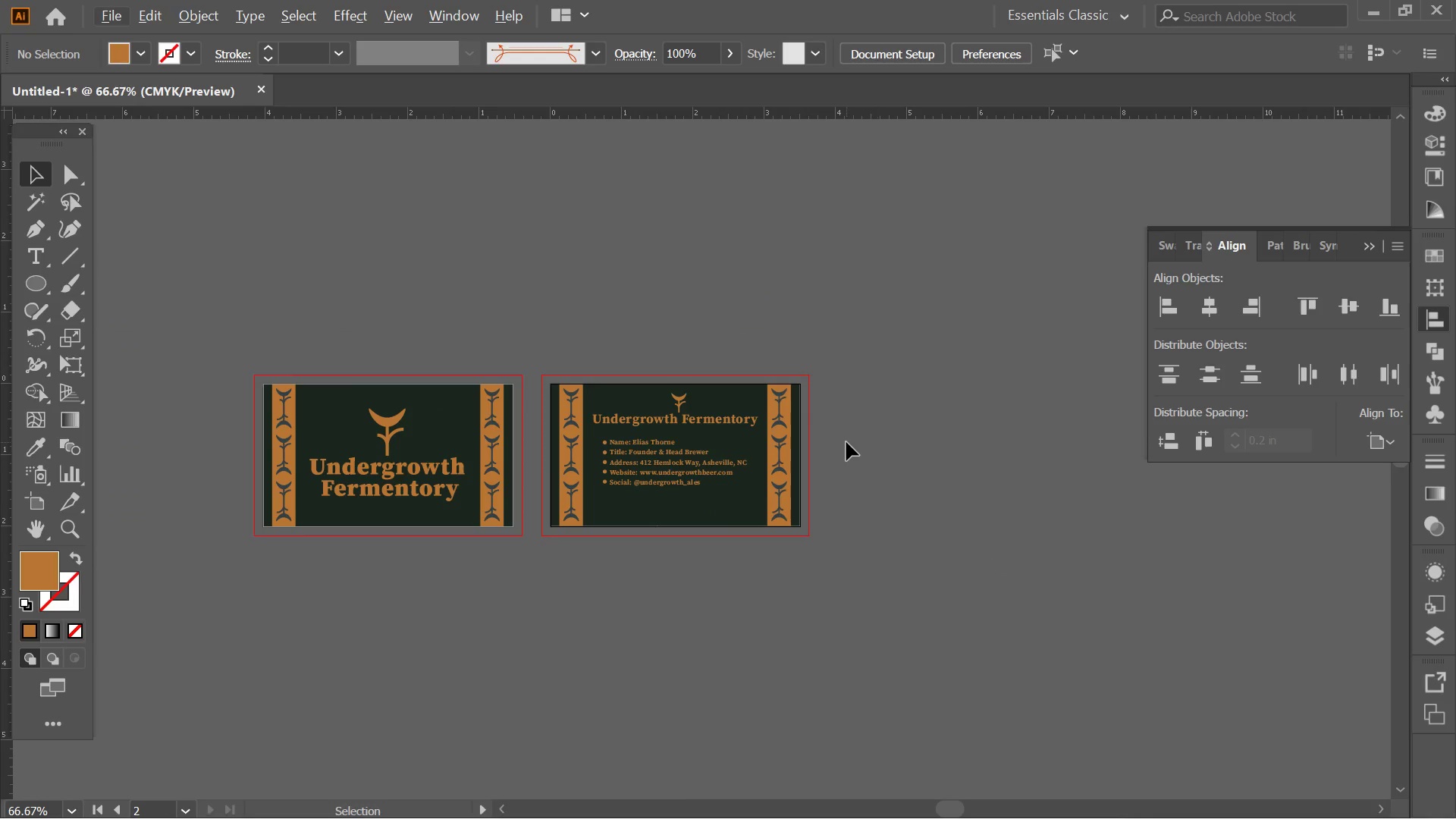 
left_click_drag(start_coordinate=[919, 464], to_coordinate=[877, 462])
 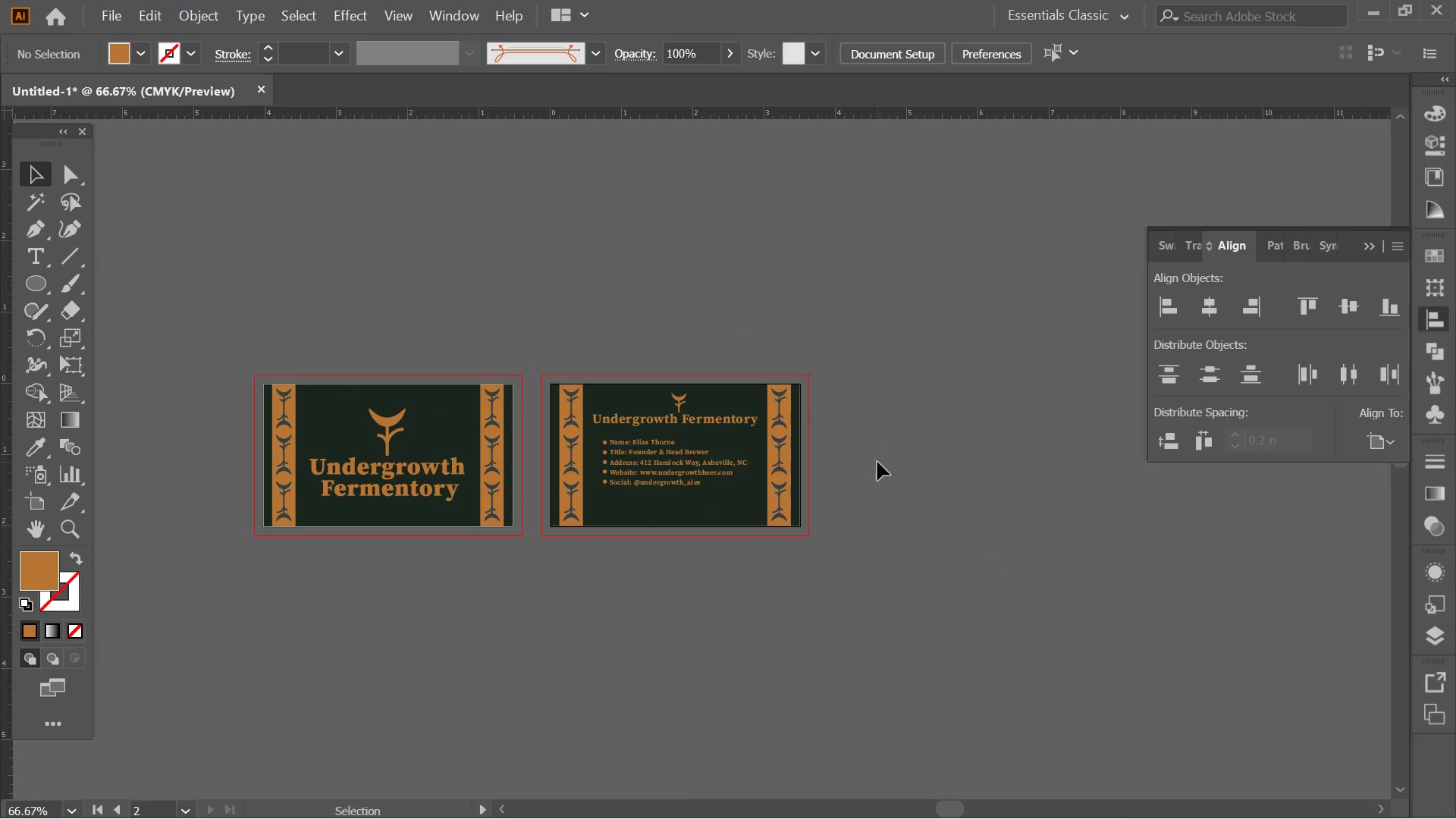 
scroll: coordinate [886, 475], scroll_direction: down, amount: 2.0
 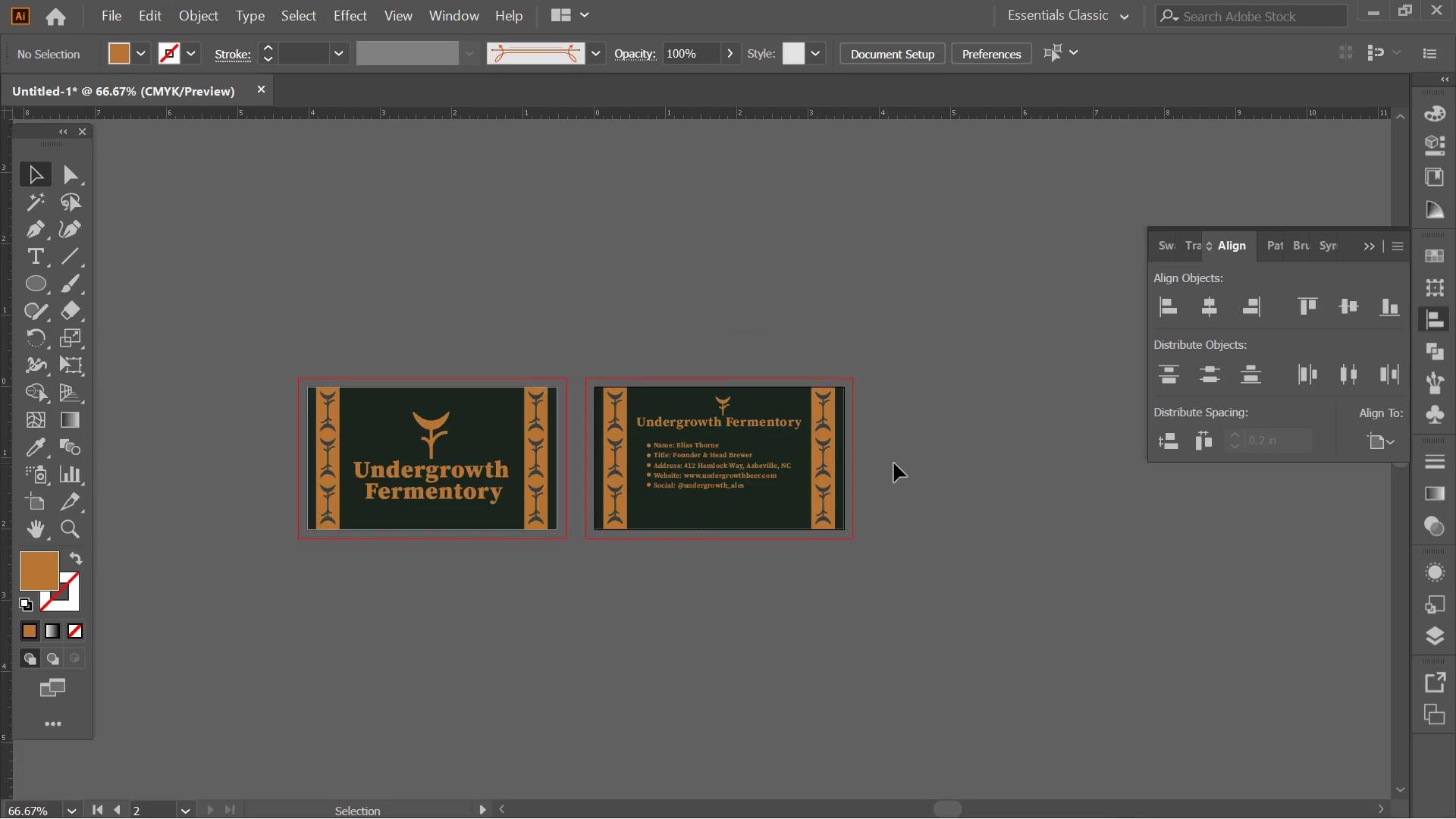 
hold_key(key=AltLeft, duration=0.34)
 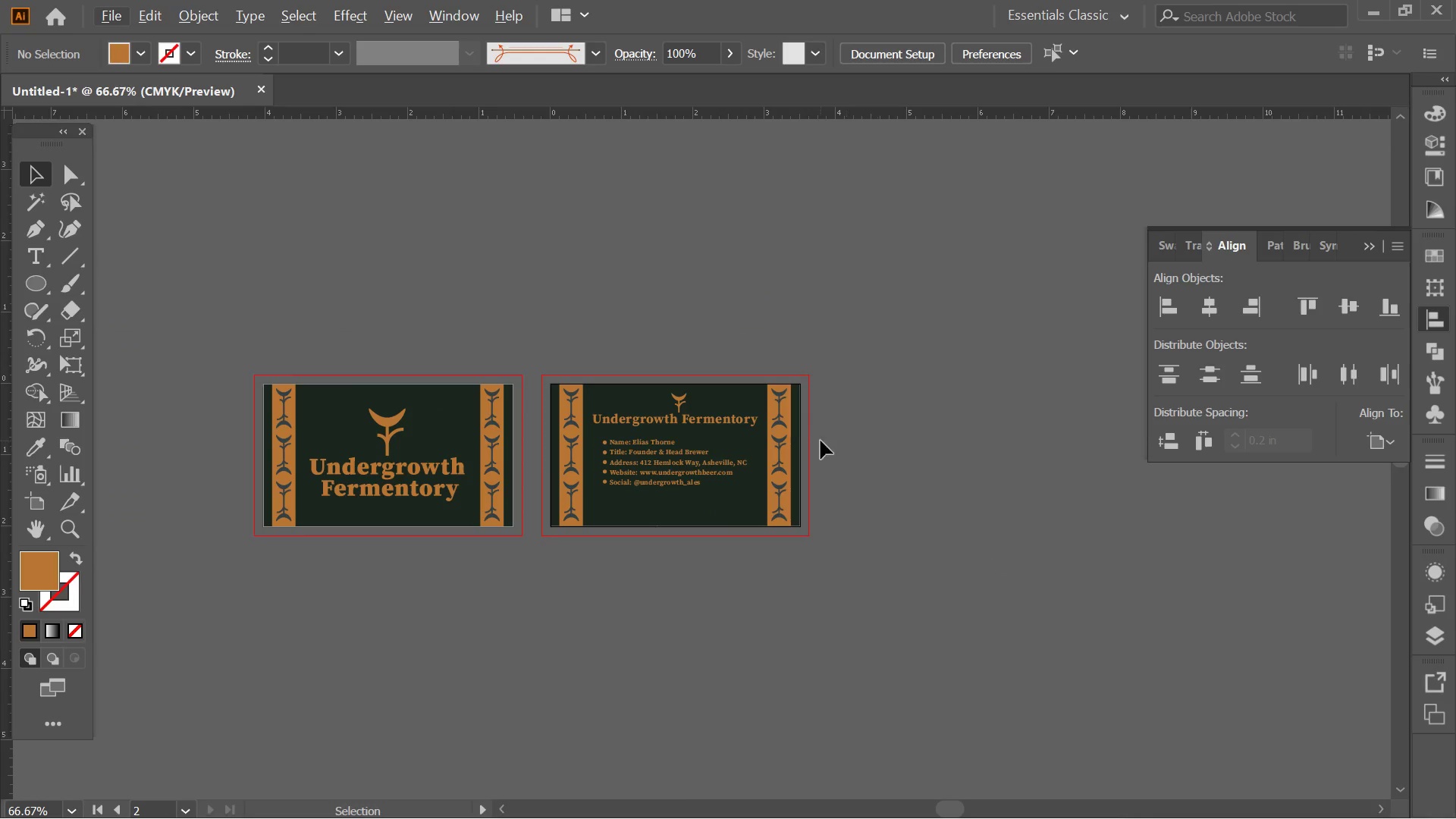 
key(Alt+AltLeft)
 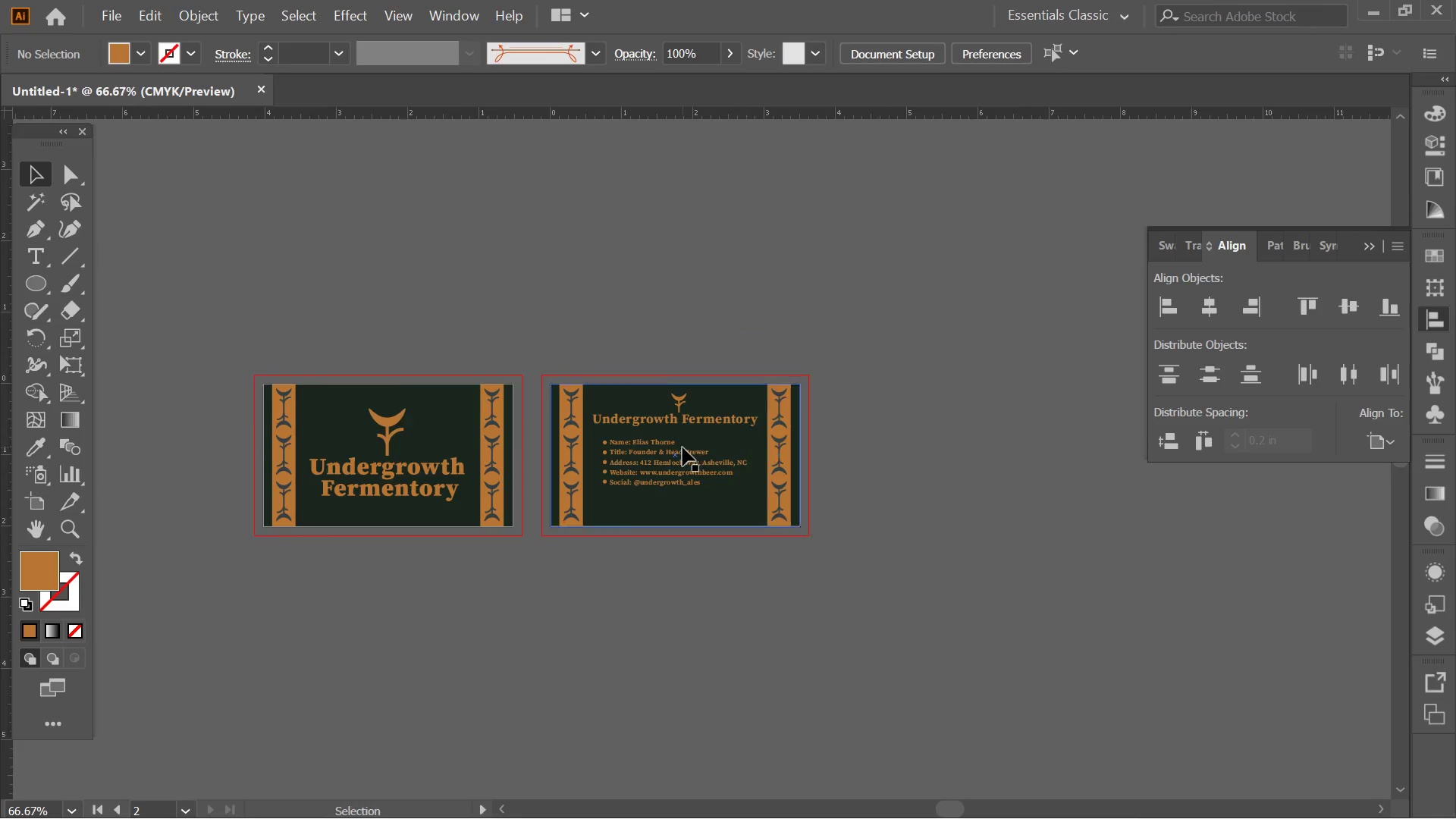 
scroll: coordinate [682, 447], scroll_direction: up, amount: 1.0
 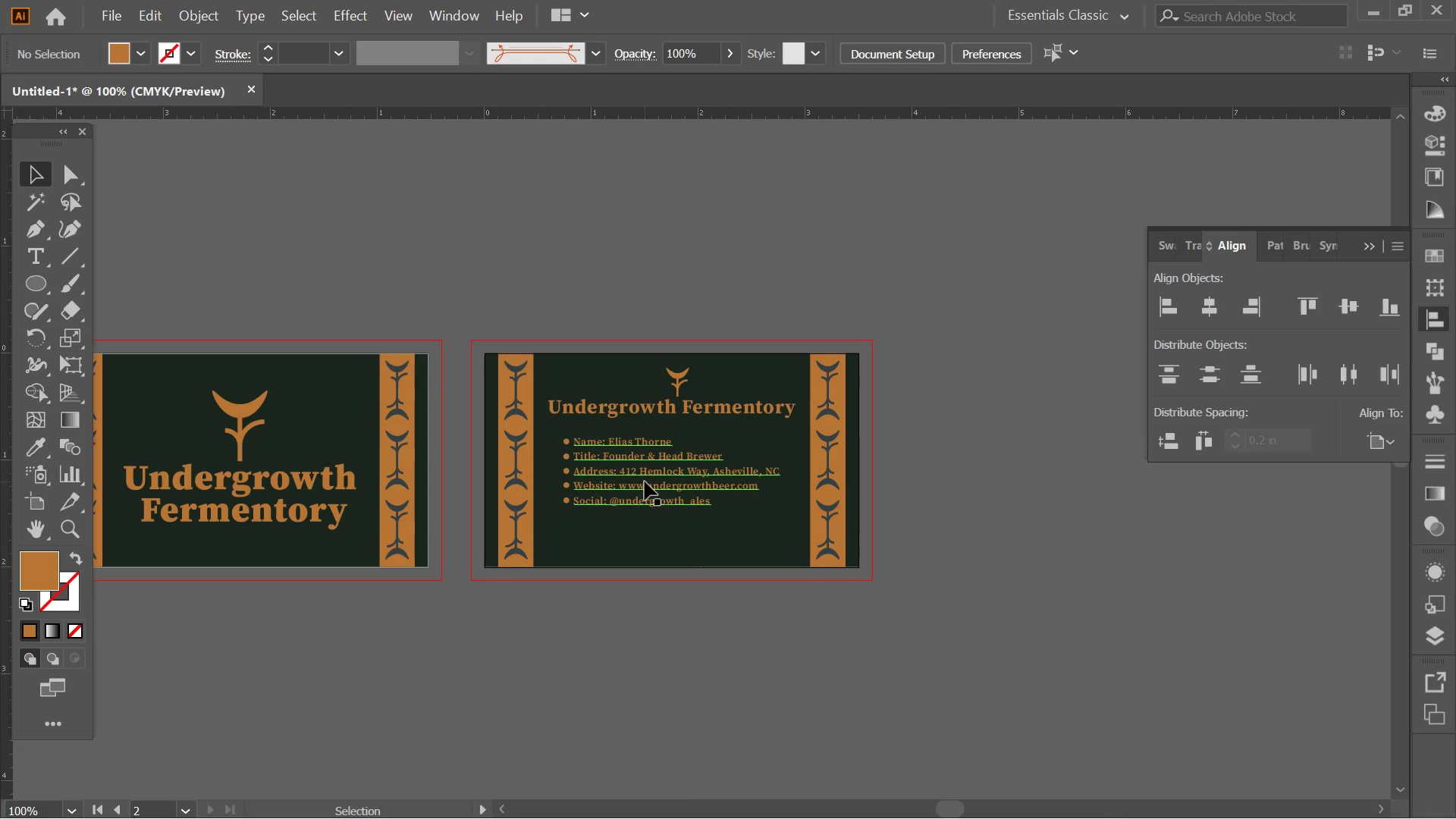 
left_click([645, 482])
 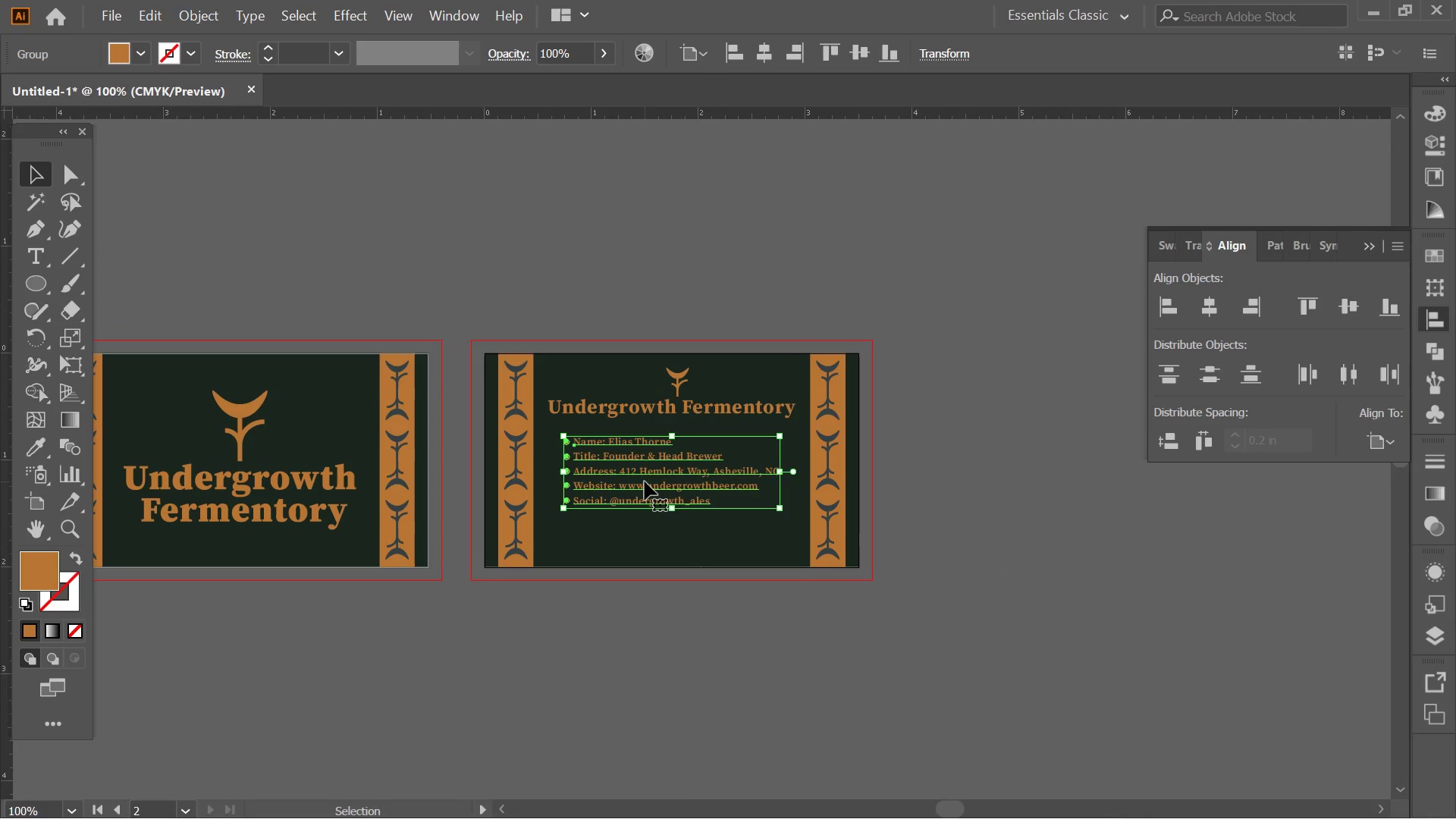 
key(Alt+AltLeft)
 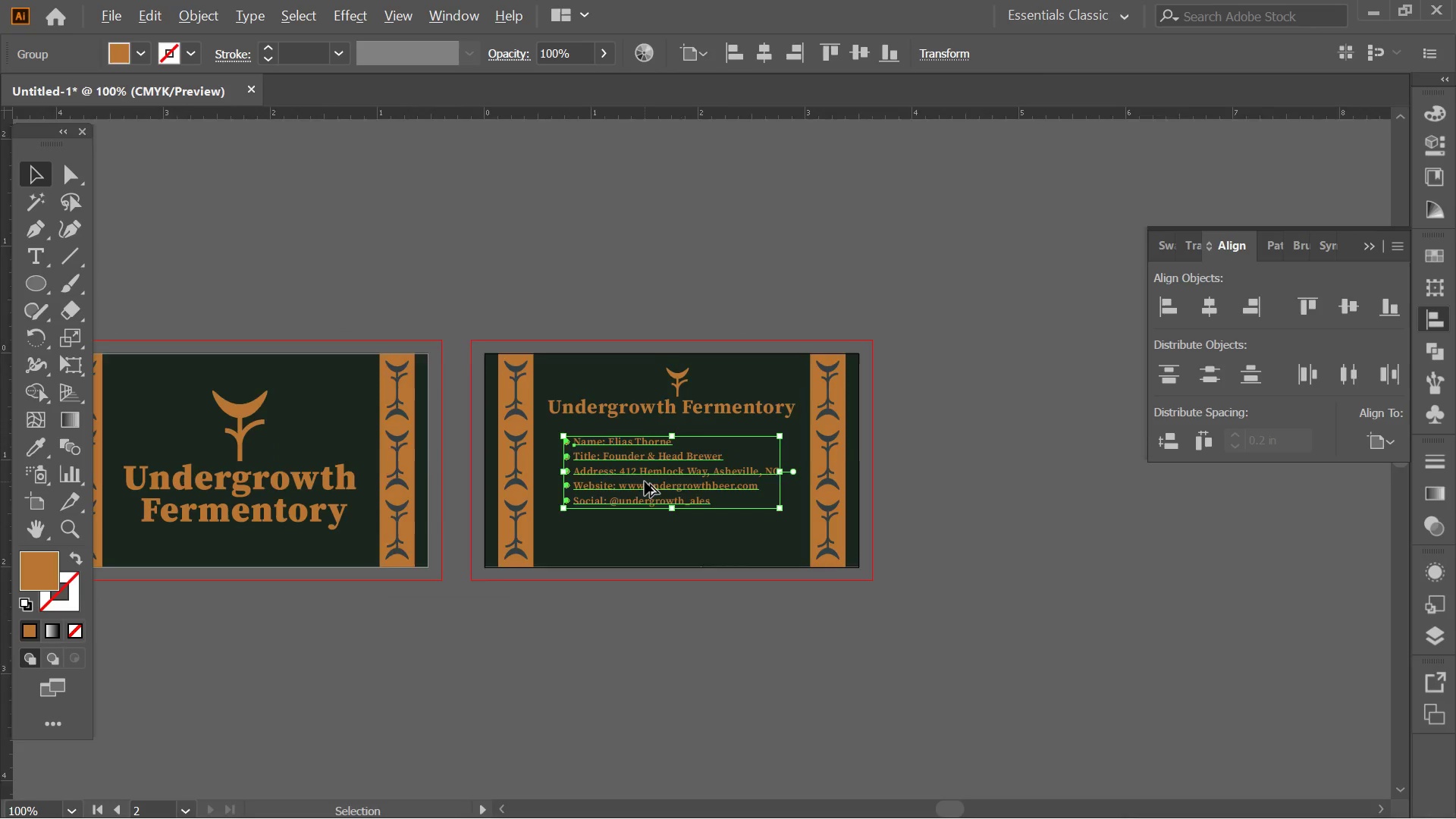 
scroll: coordinate [645, 482], scroll_direction: up, amount: 2.0
 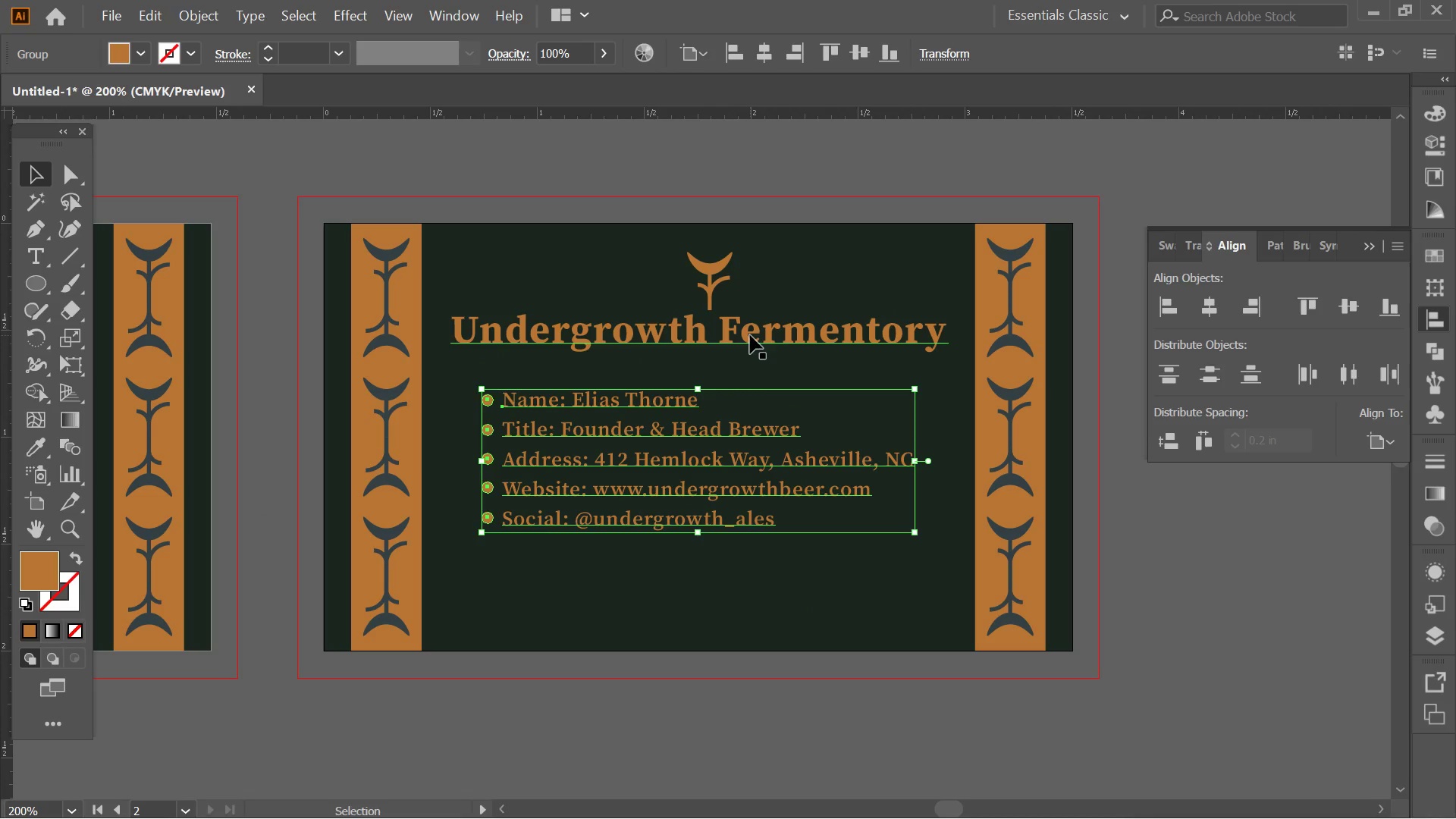 
left_click([750, 333])
 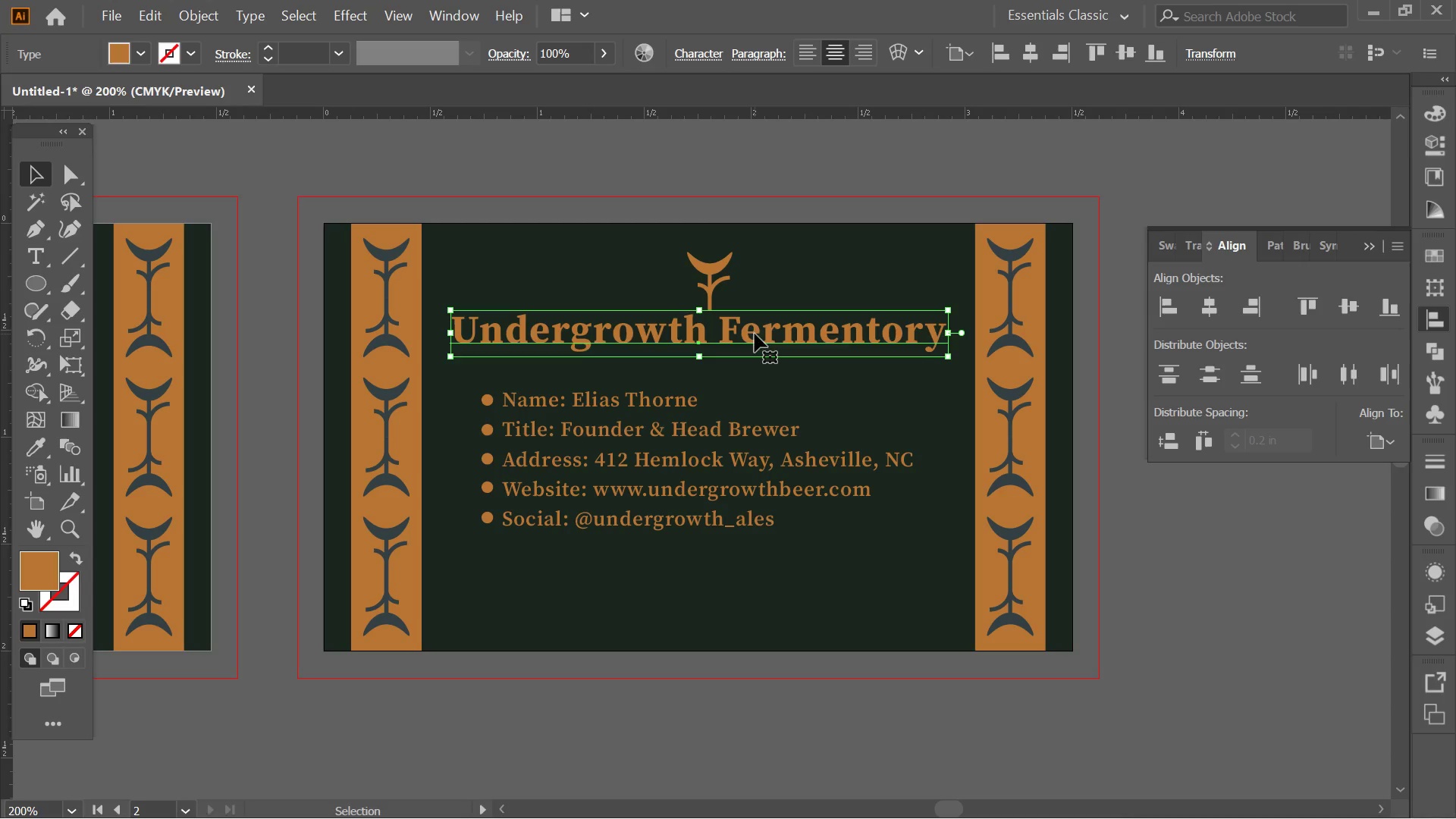 
left_click_drag(start_coordinate=[755, 334], to_coordinate=[755, 344])
 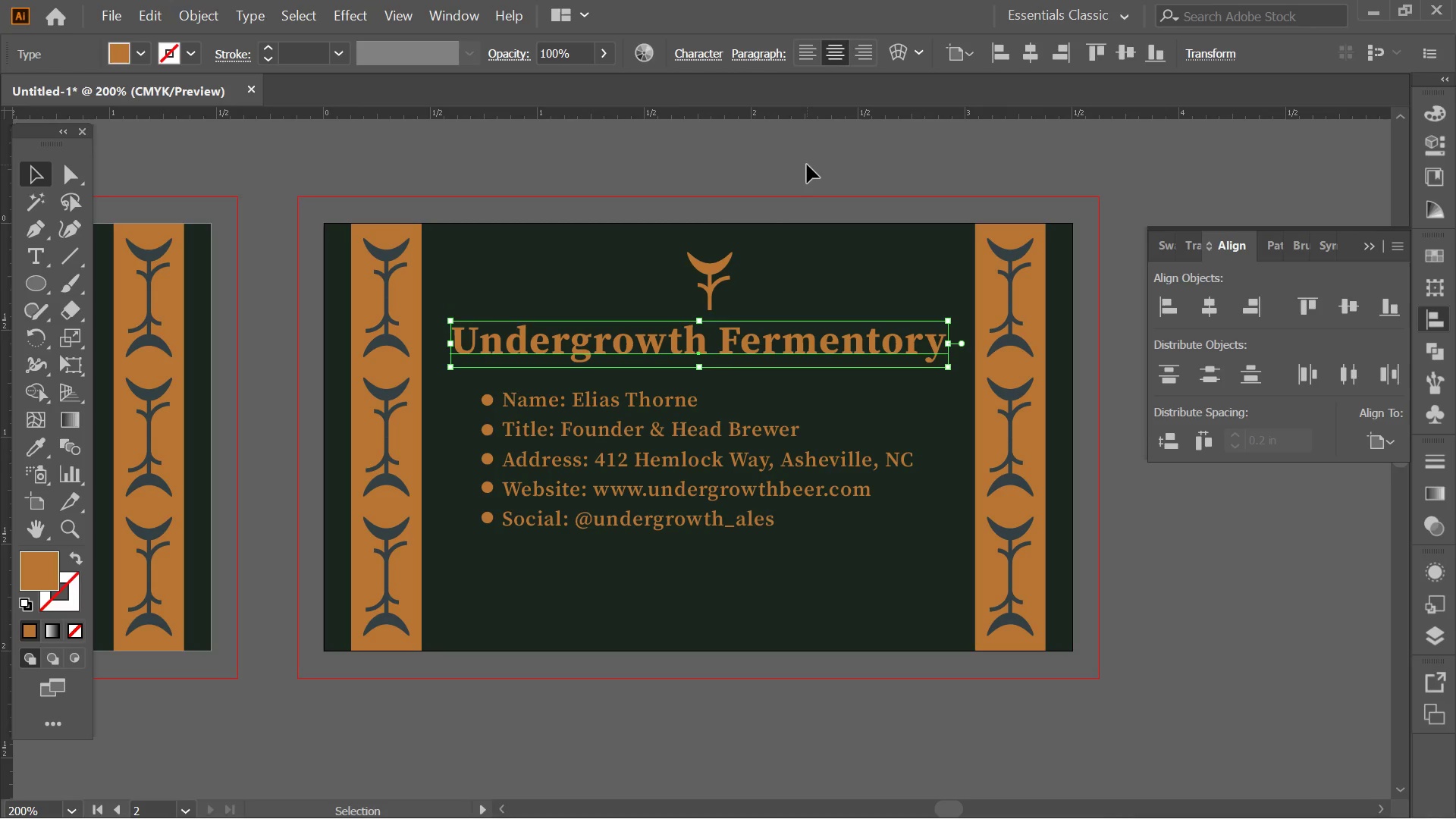 
hold_key(key=ShiftLeft, duration=1.05)
 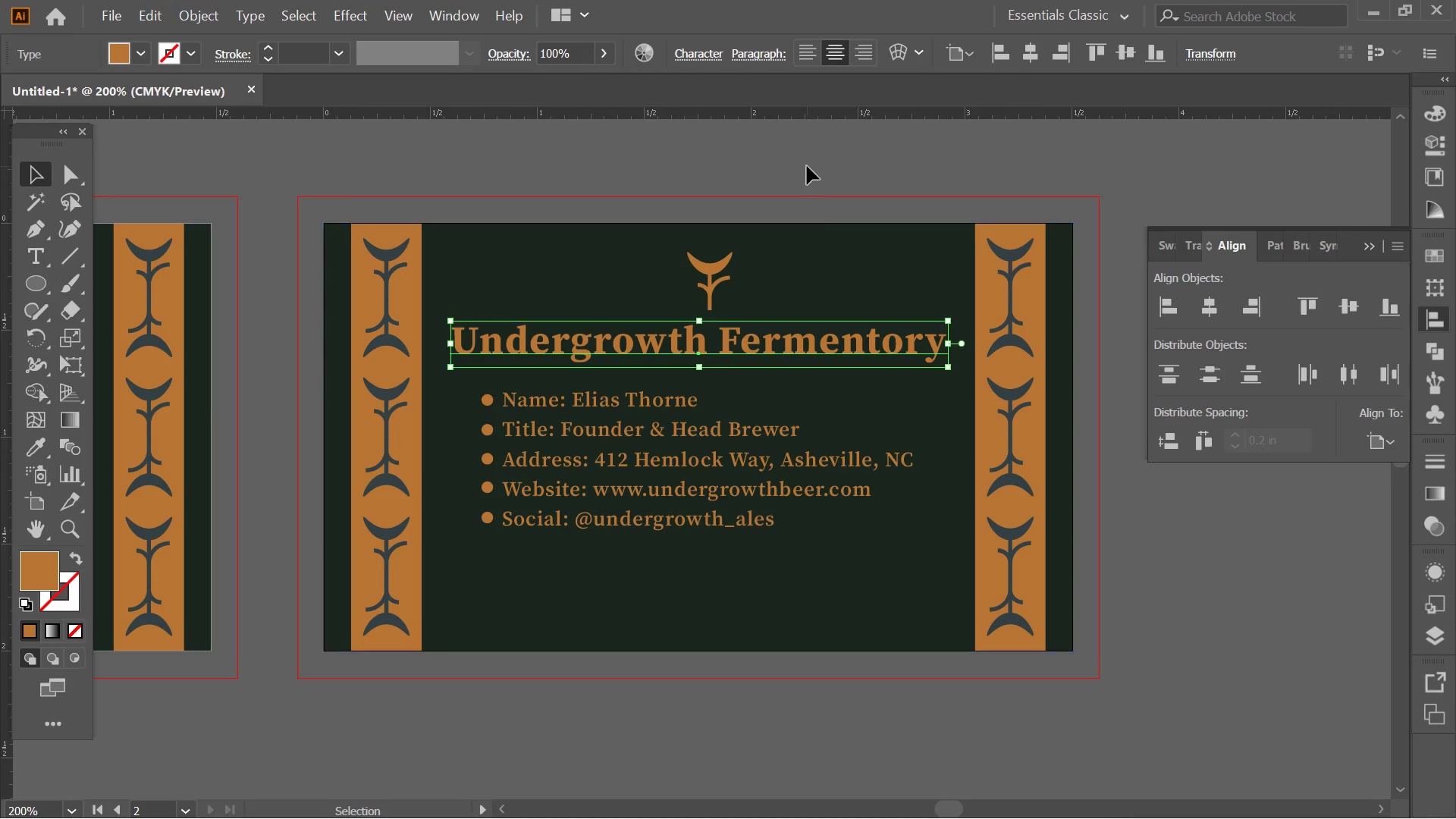 
left_click([807, 165])
 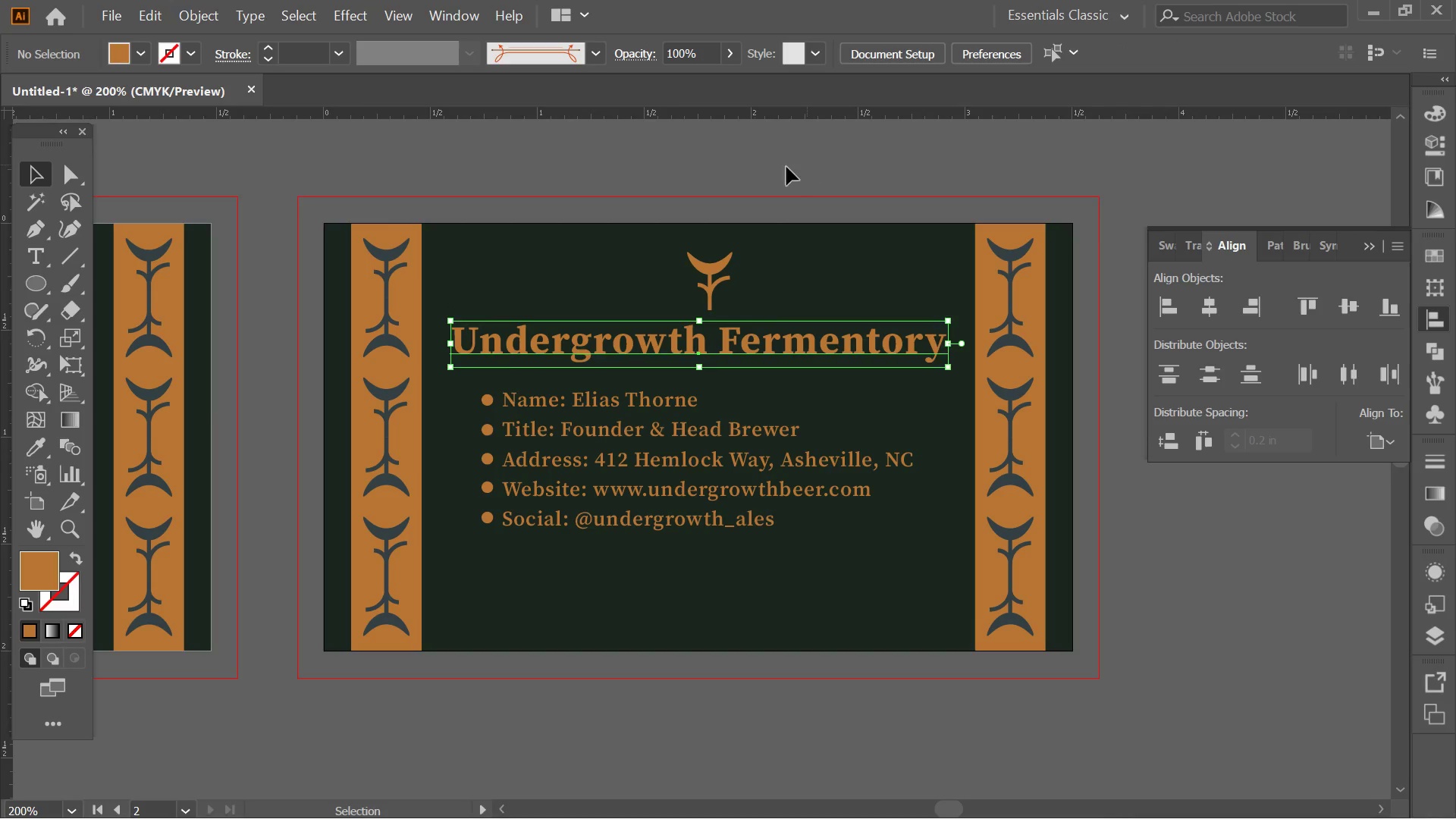 
key(Alt+AltLeft)
 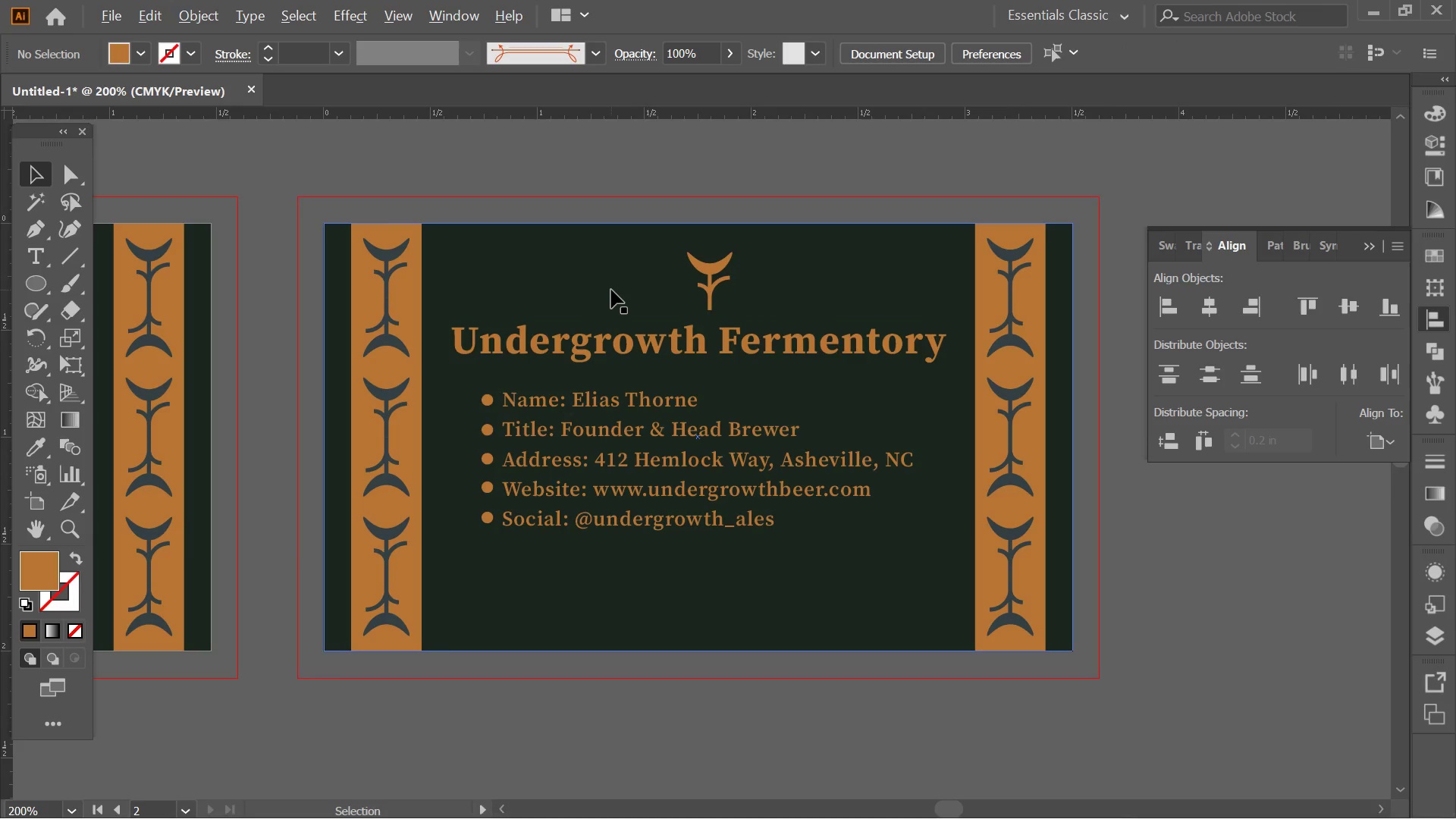 
hold_key(key=Space, duration=0.52)
 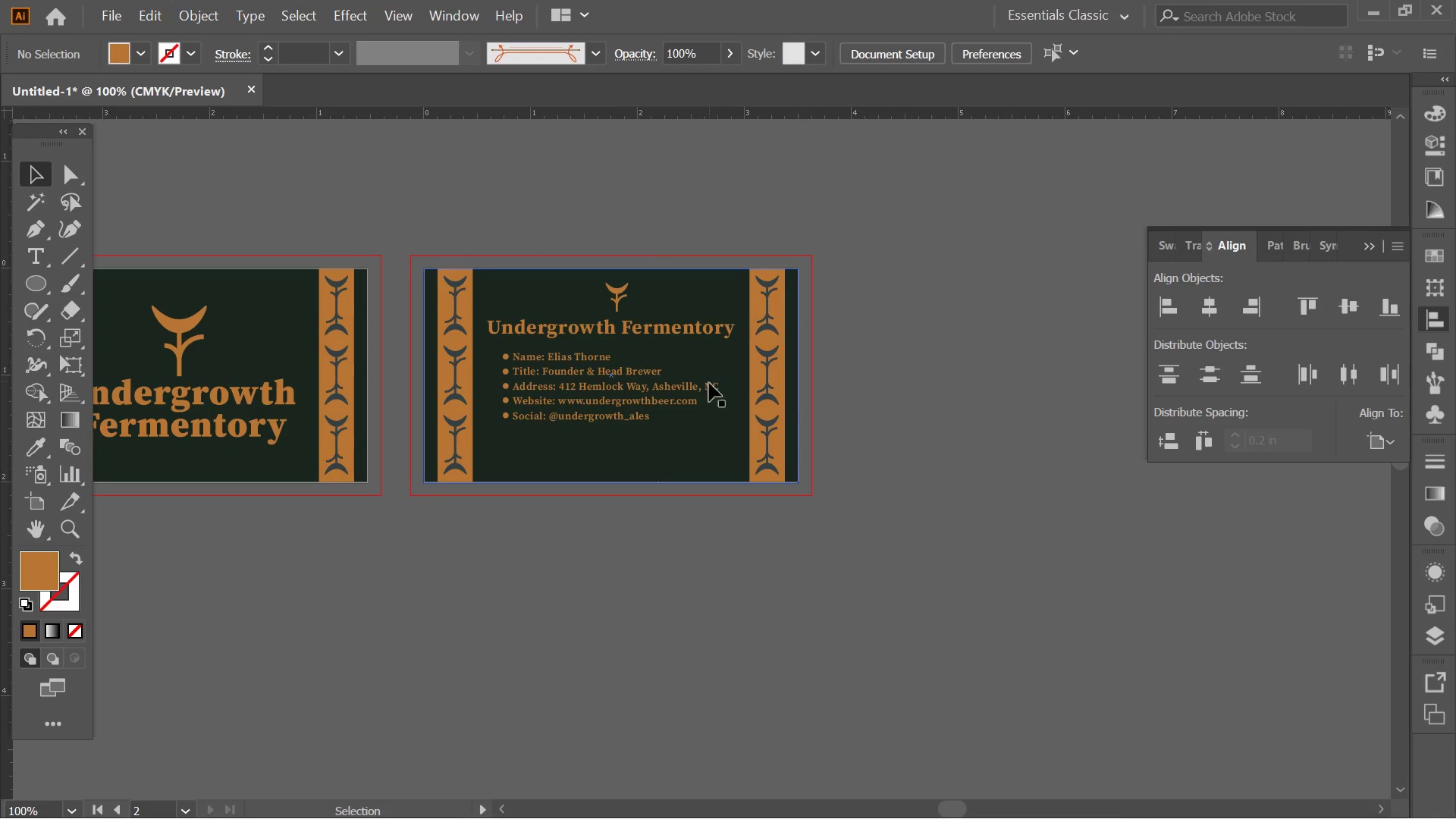 
scroll: coordinate [611, 290], scroll_direction: down, amount: 2.0
 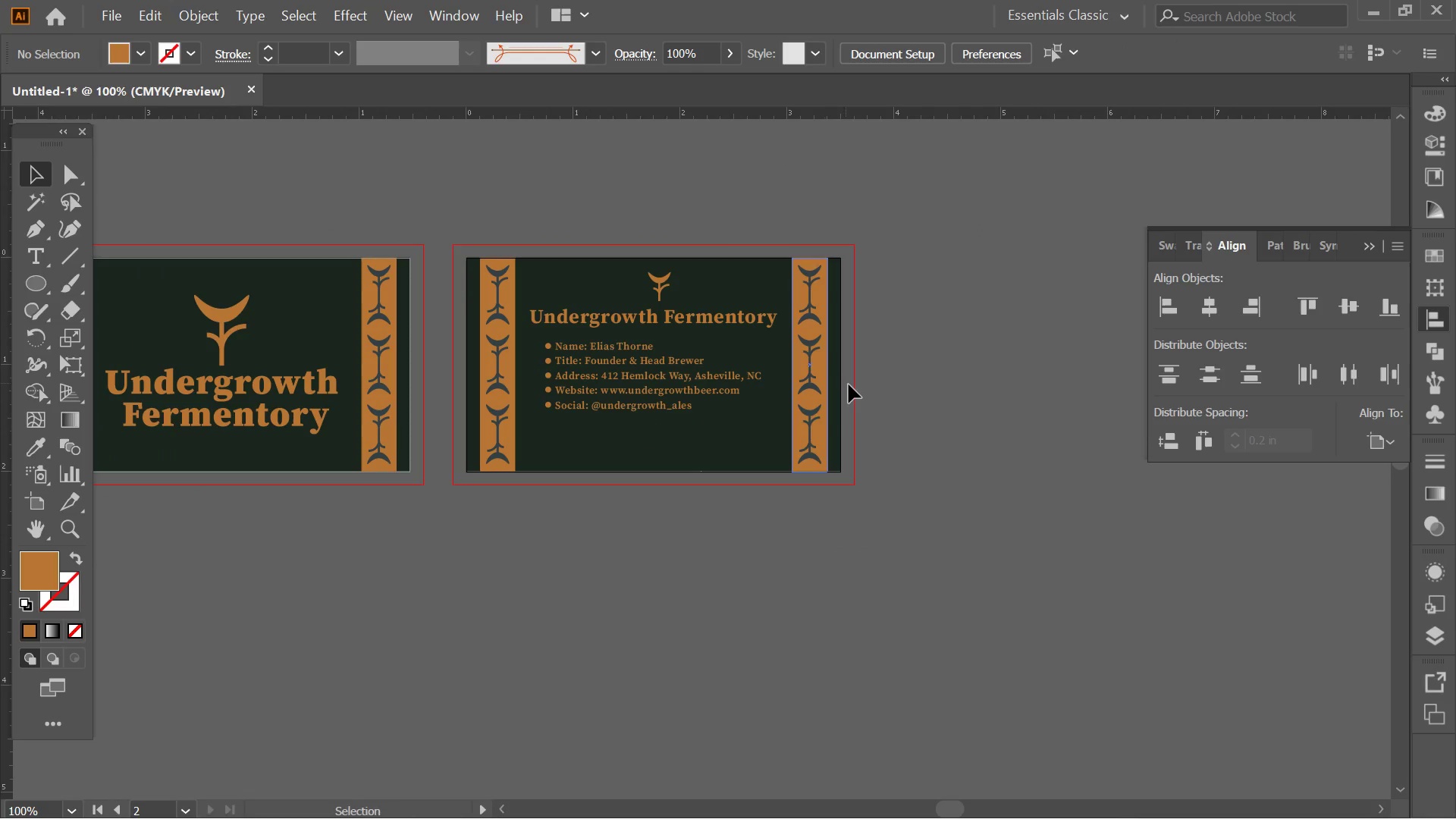 
left_click_drag(start_coordinate=[952, 420], to_coordinate=[912, 430])
 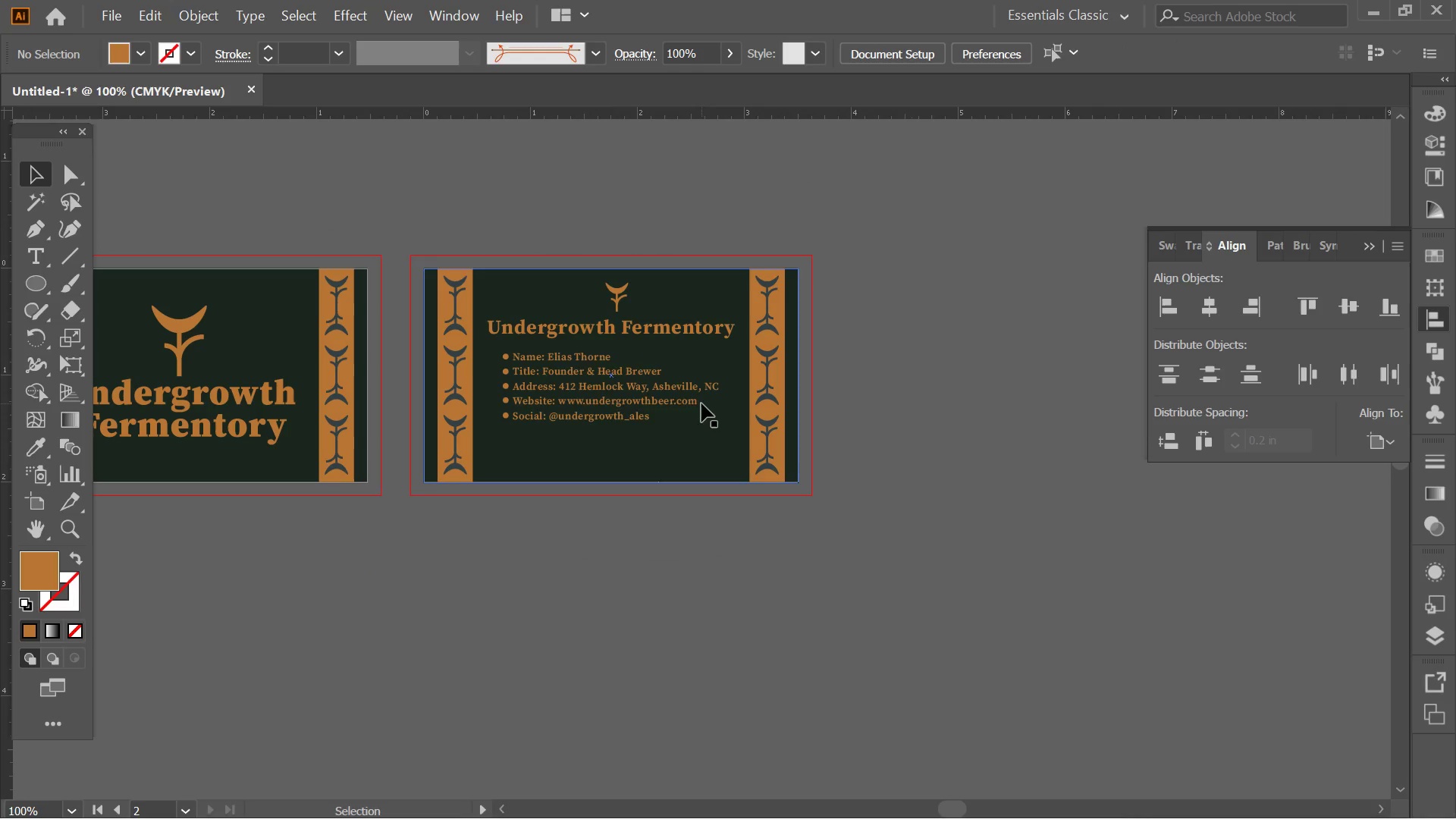 
left_click([651, 403])
 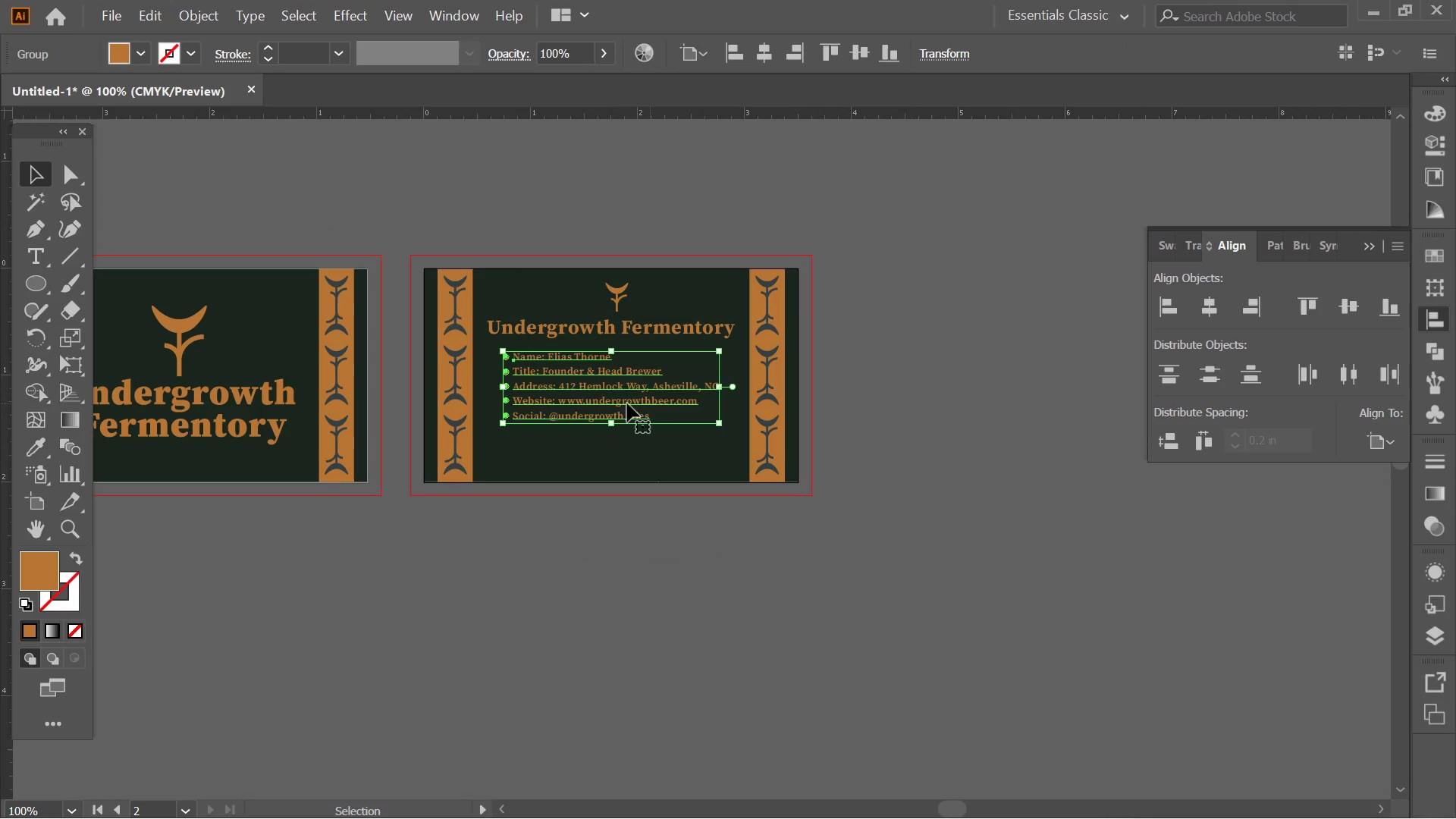 
key(Alt+AltLeft)
 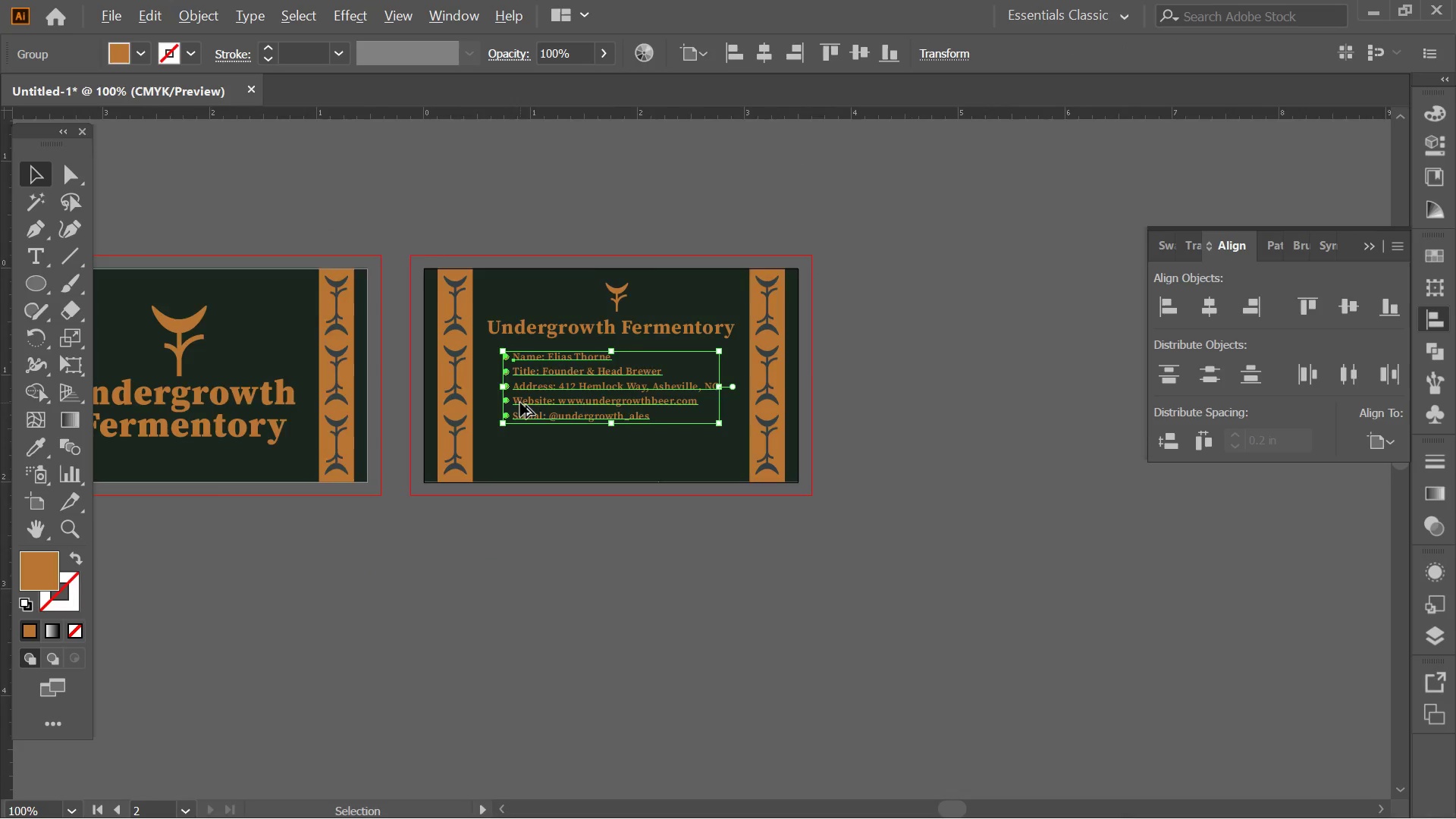 
scroll: coordinate [520, 403], scroll_direction: up, amount: 1.0
 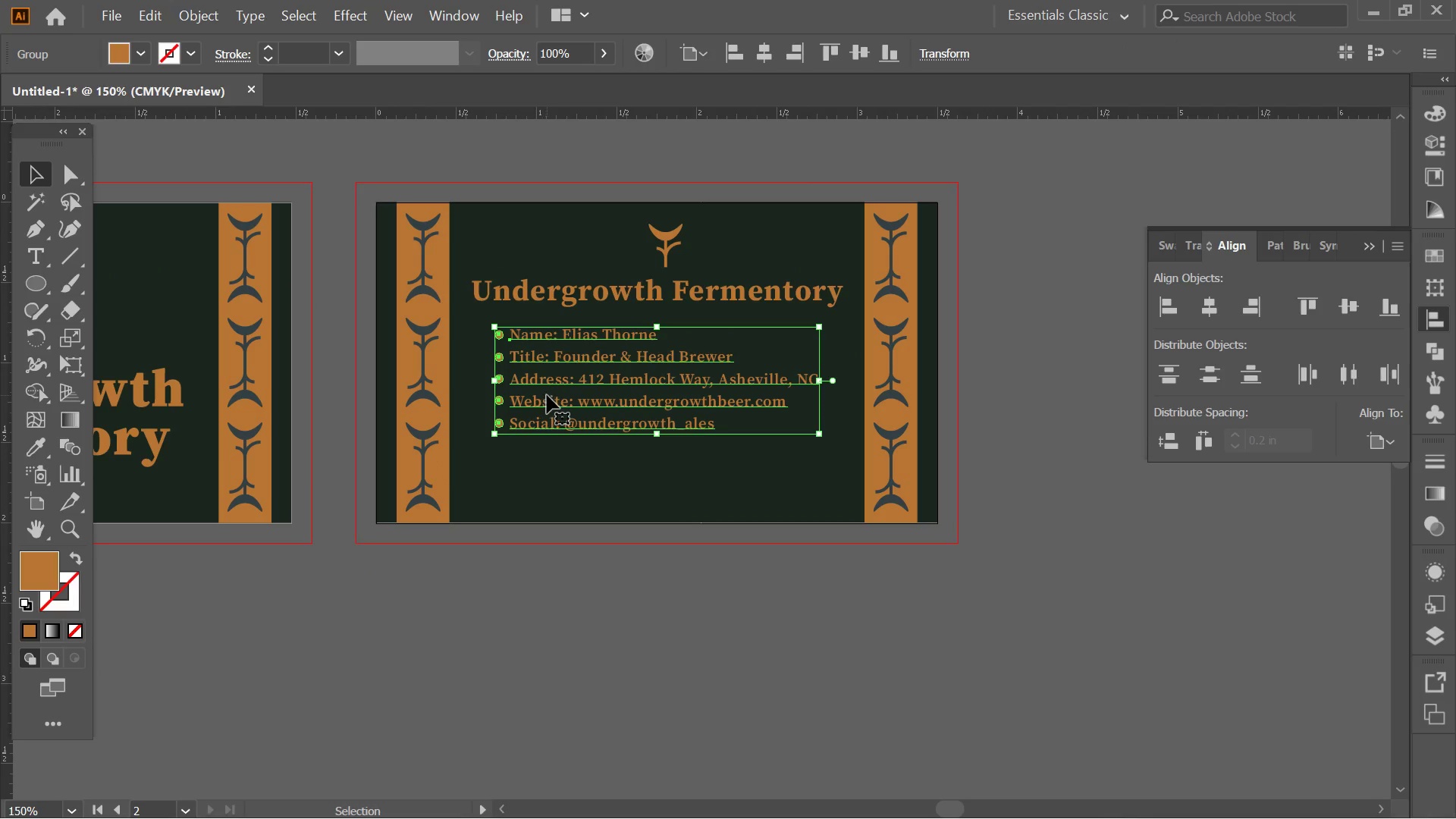 
left_click_drag(start_coordinate=[547, 395], to_coordinate=[551, 407])
 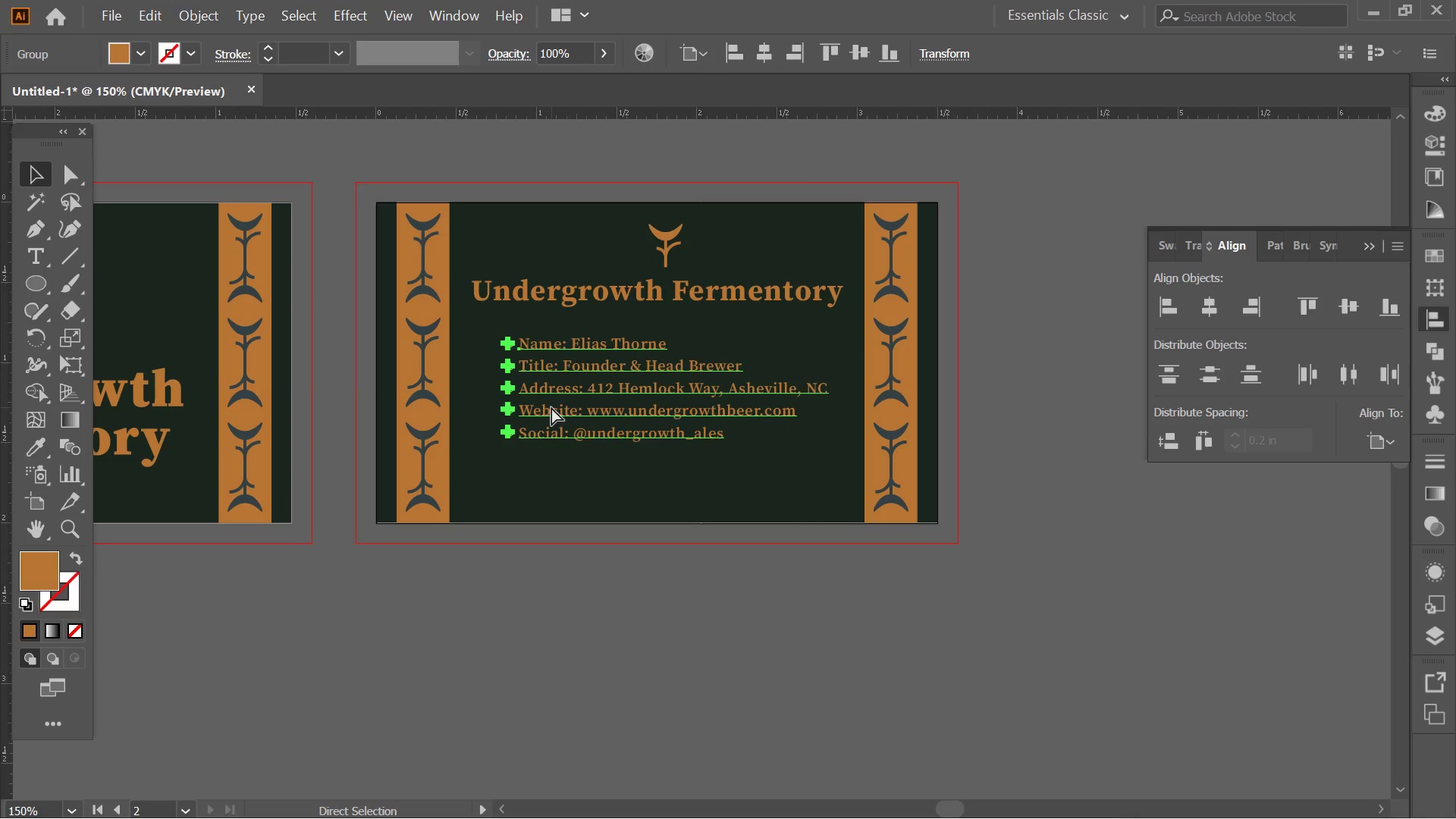 
hold_key(key=ShiftLeft, duration=2.56)
 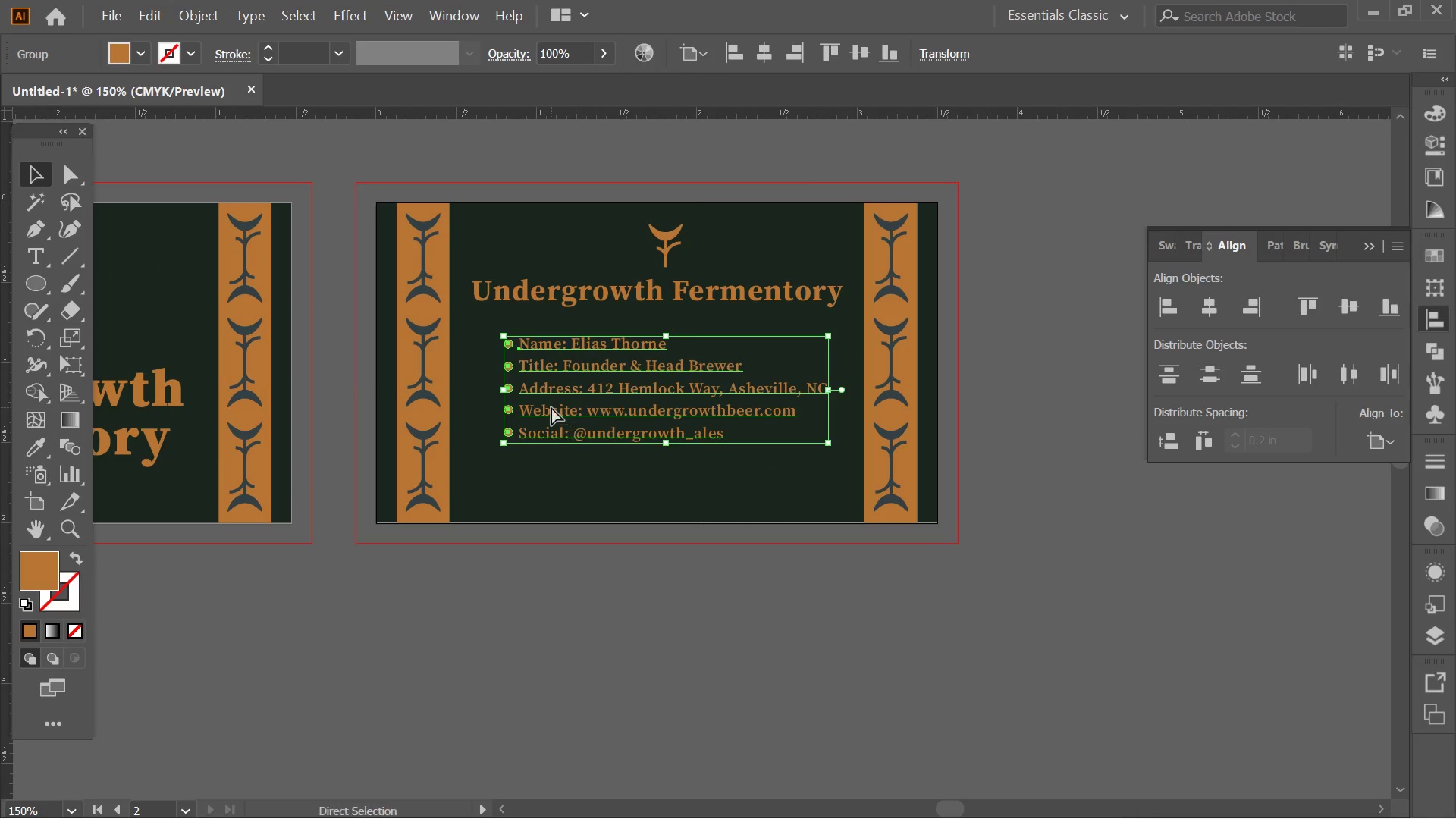 
key(Control+ControlLeft)
 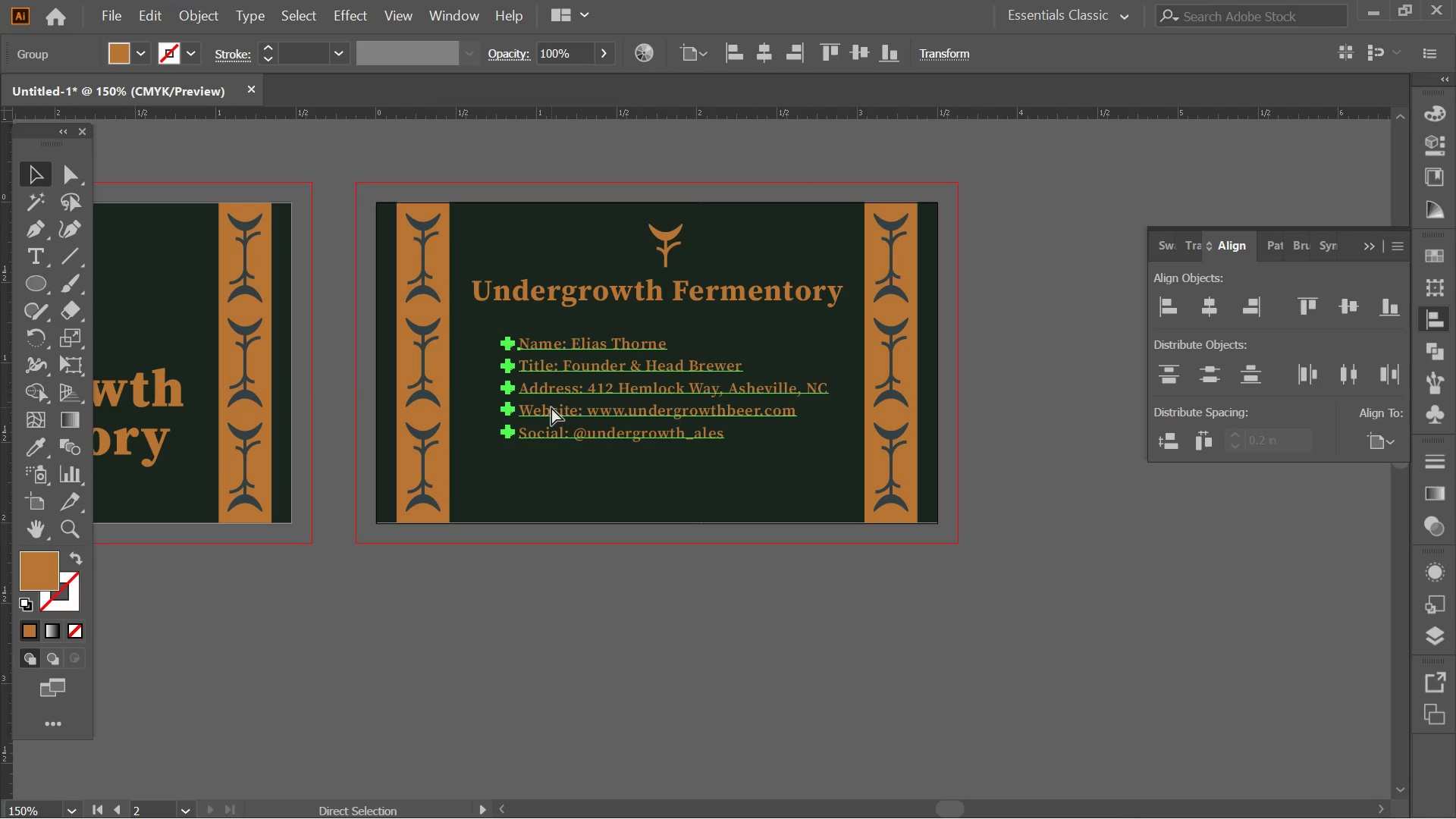 
key(Control+Z)
 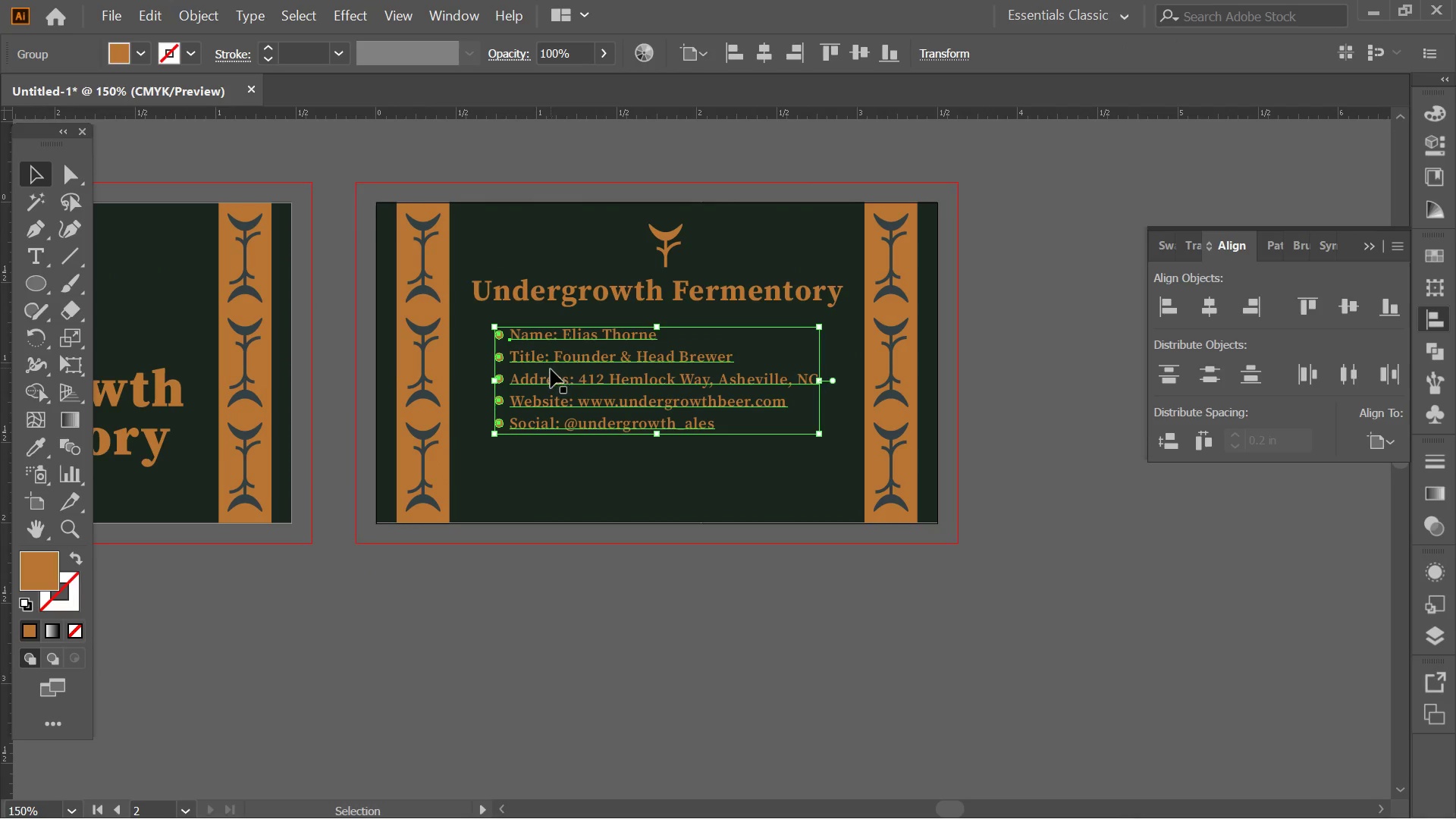 
left_click_drag(start_coordinate=[546, 379], to_coordinate=[545, 391])
 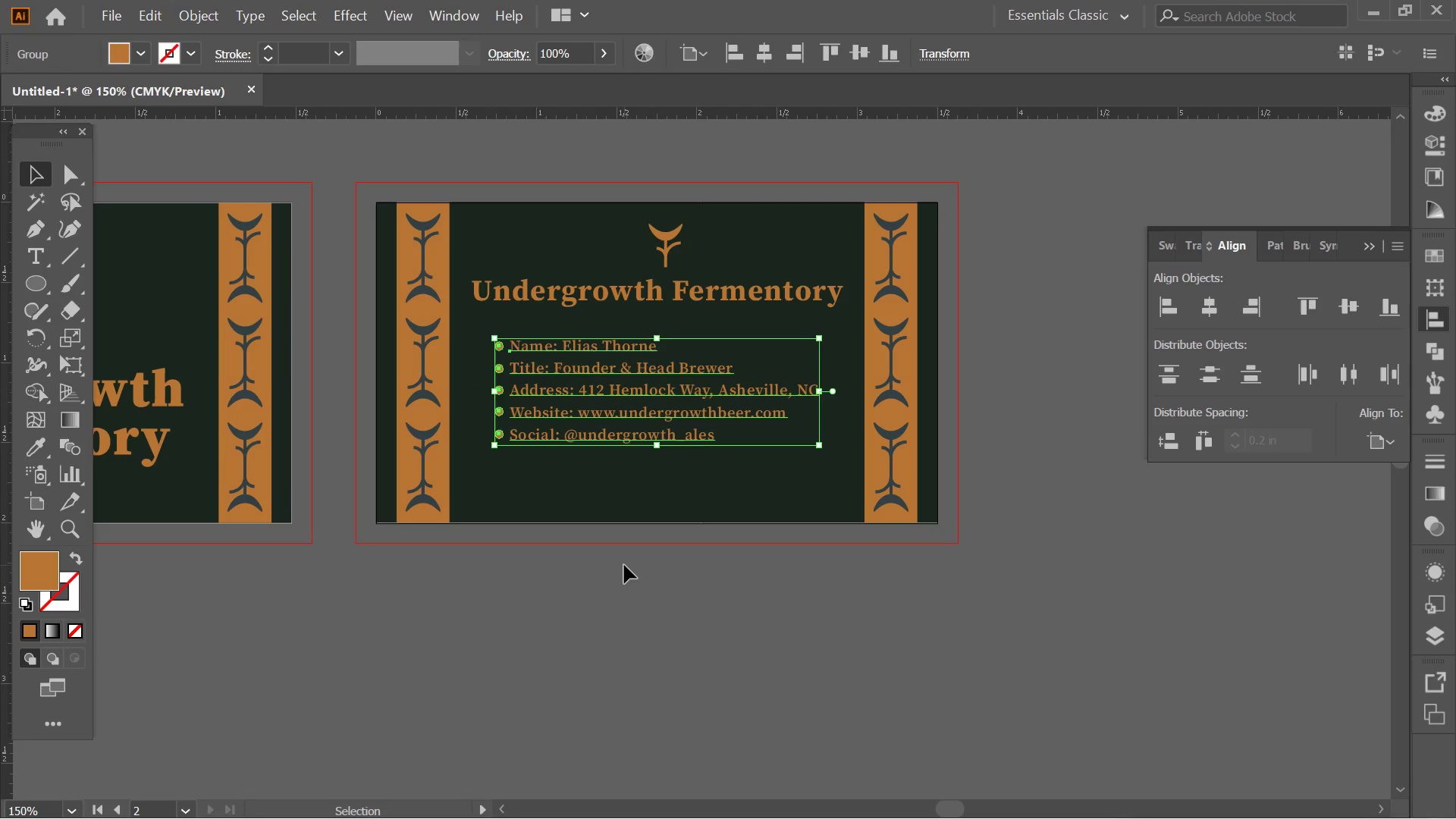 
hold_key(key=ShiftLeft, duration=1.16)
 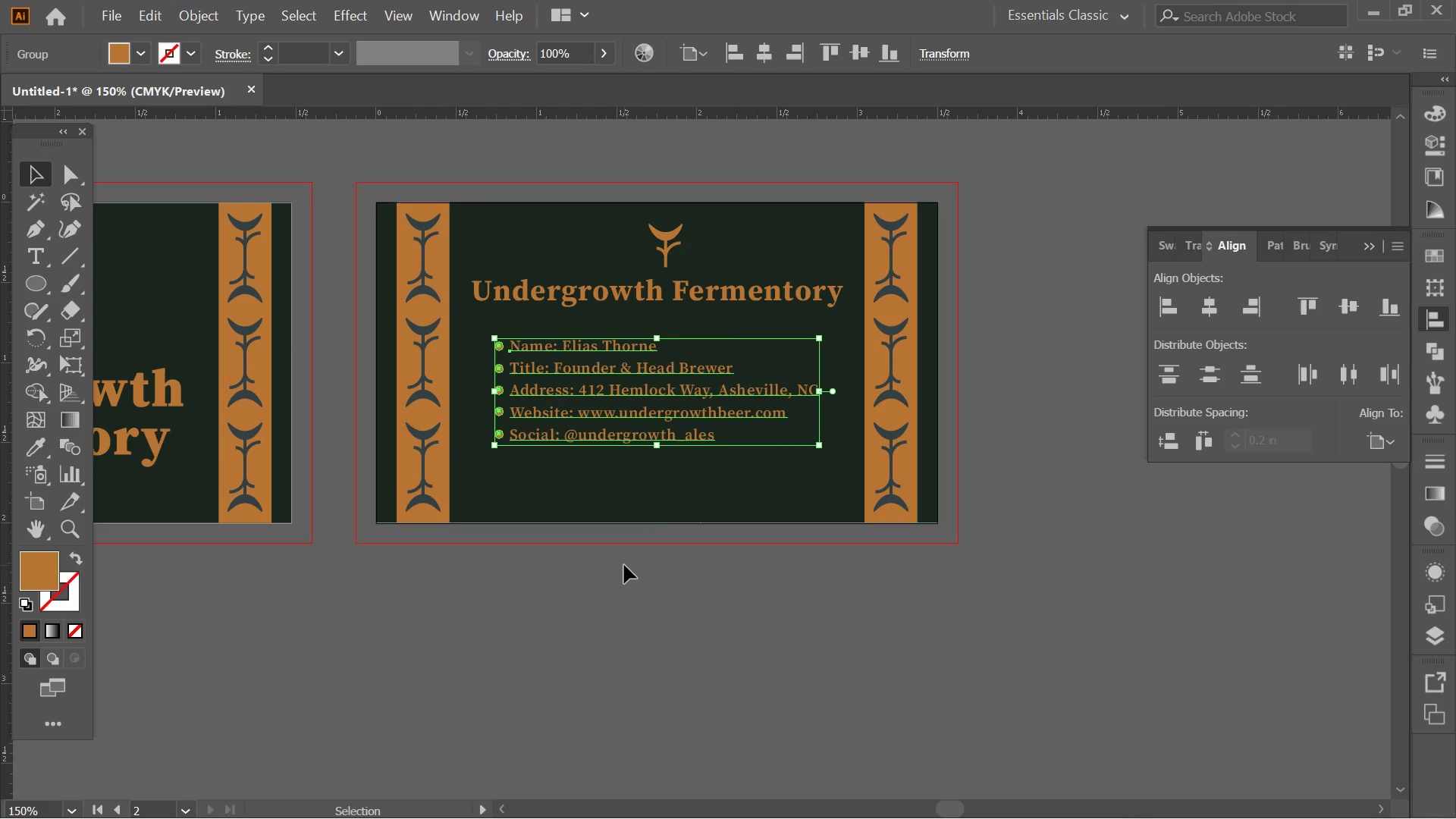 
left_click([624, 565])
 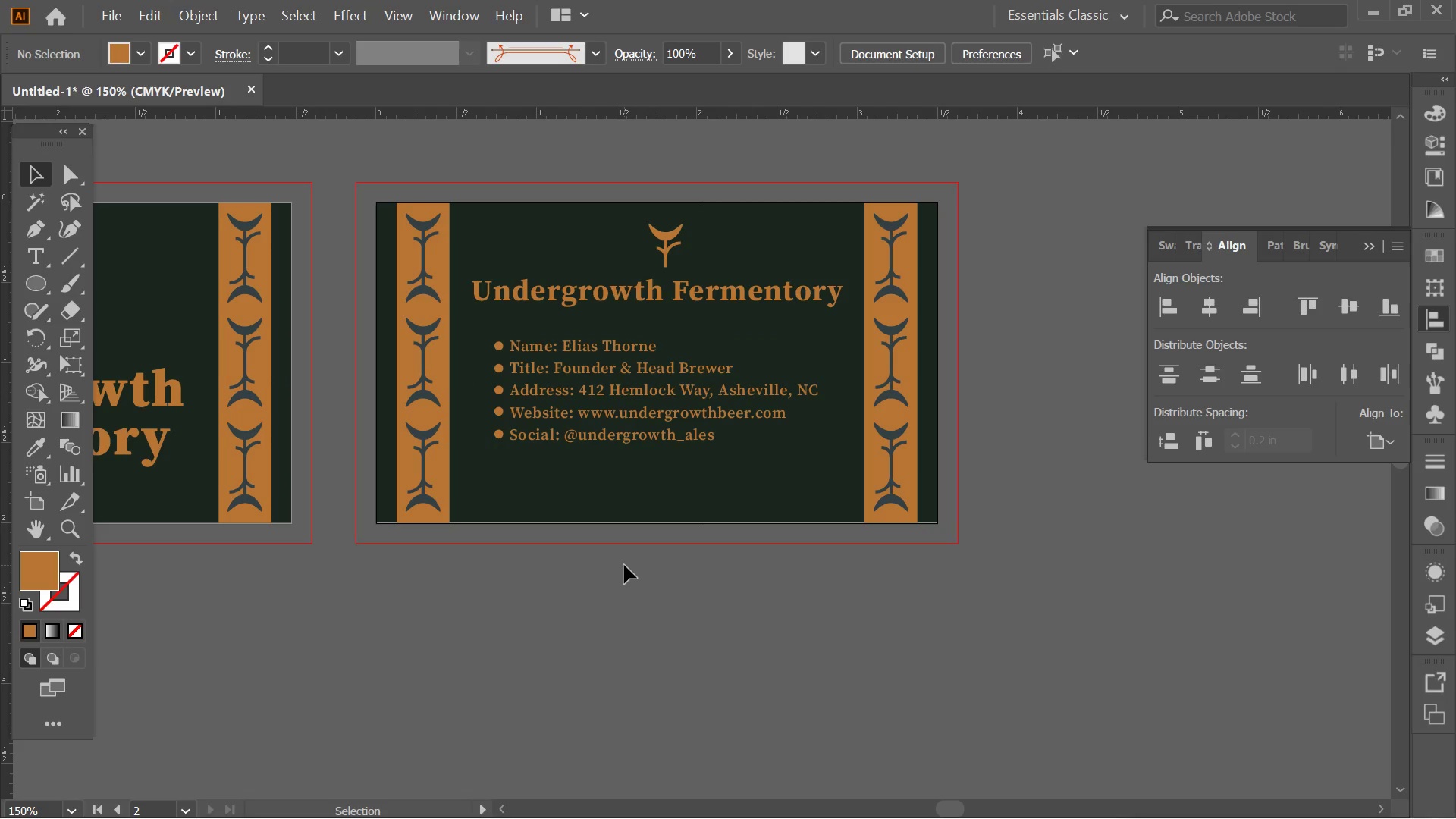 
key(Alt+AltLeft)
 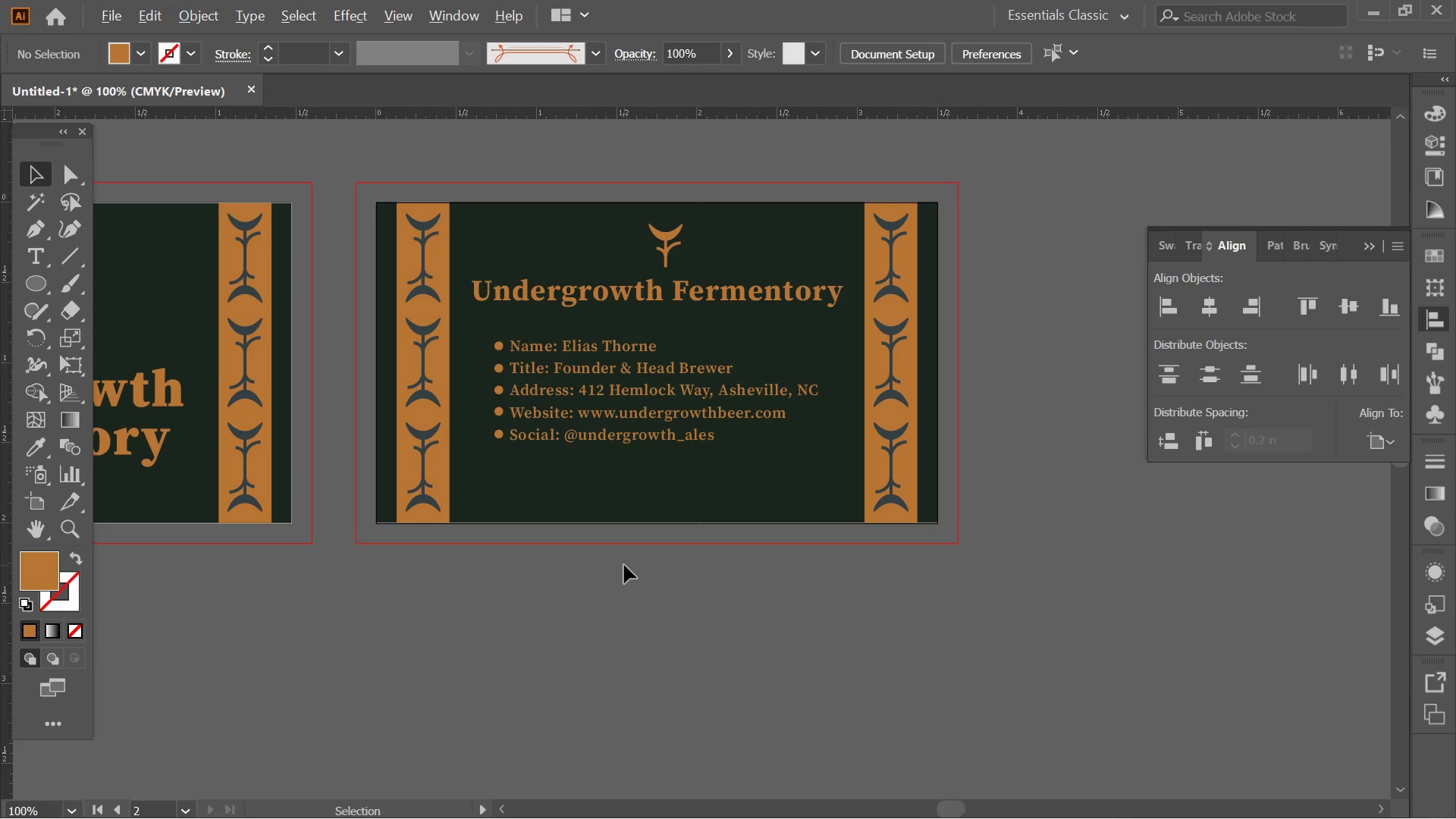 
scroll: coordinate [624, 565], scroll_direction: down, amount: 3.0
 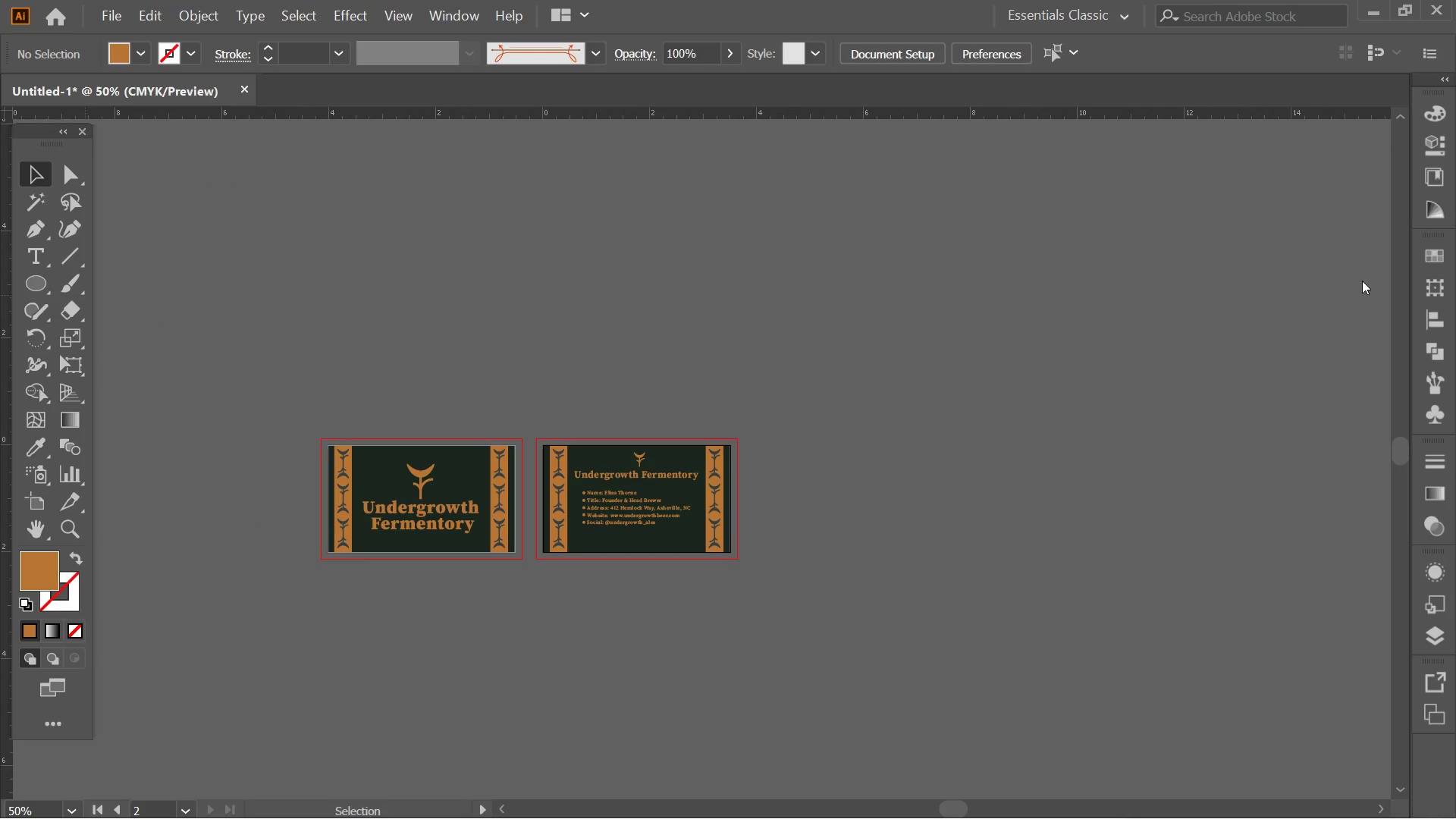 
double_click([876, 670])
 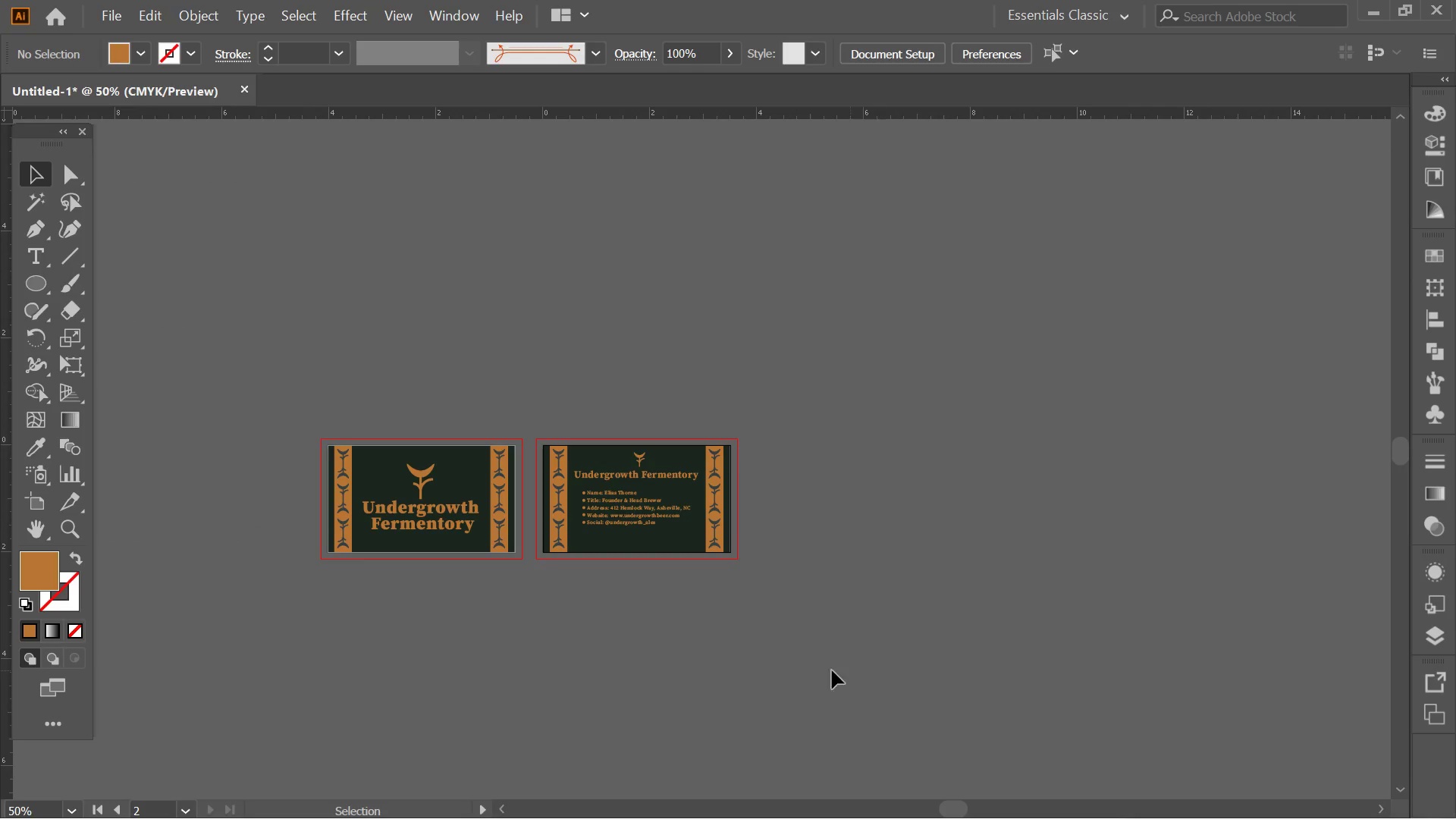 
key(Alt+AltLeft)
 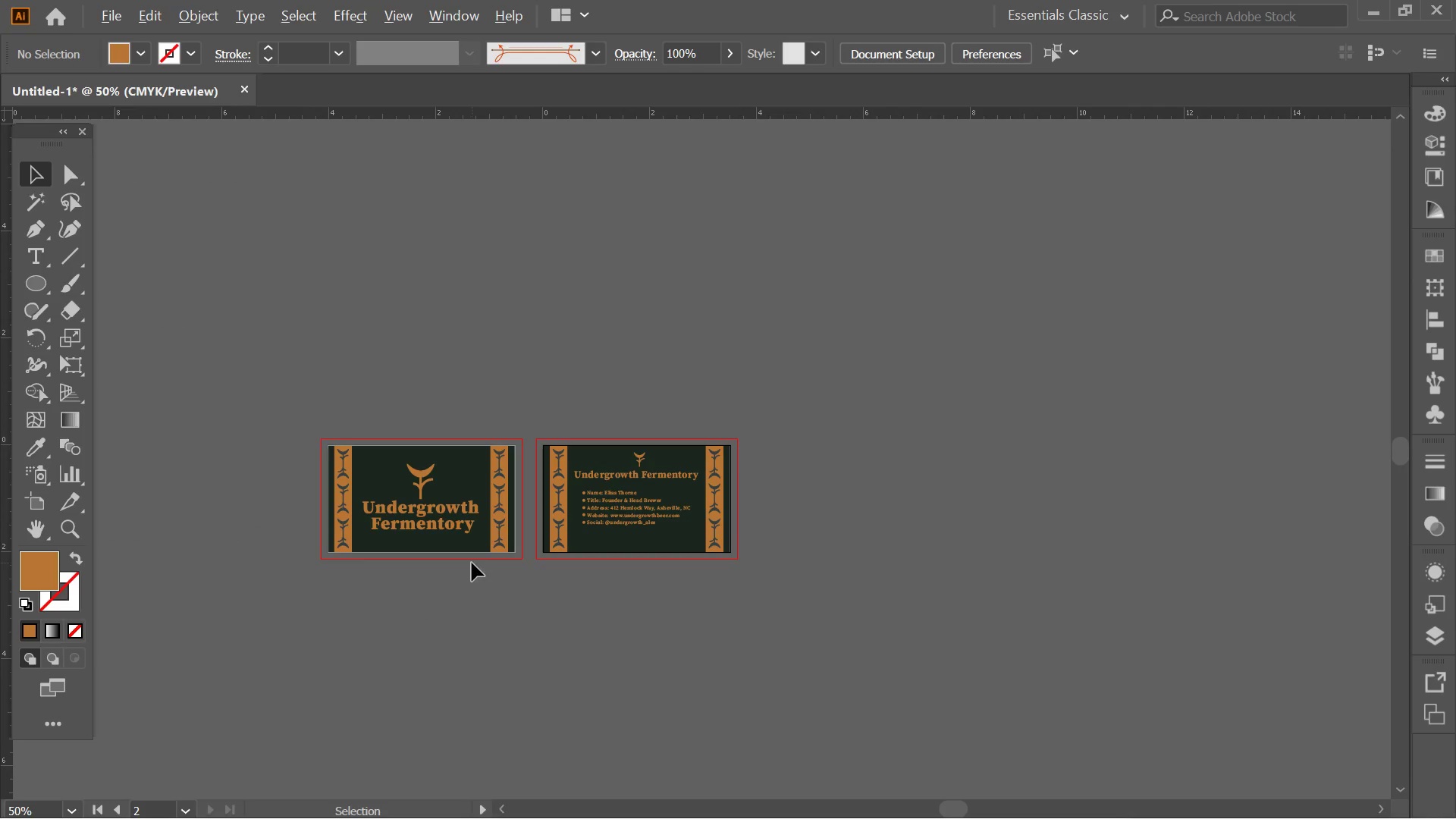 